 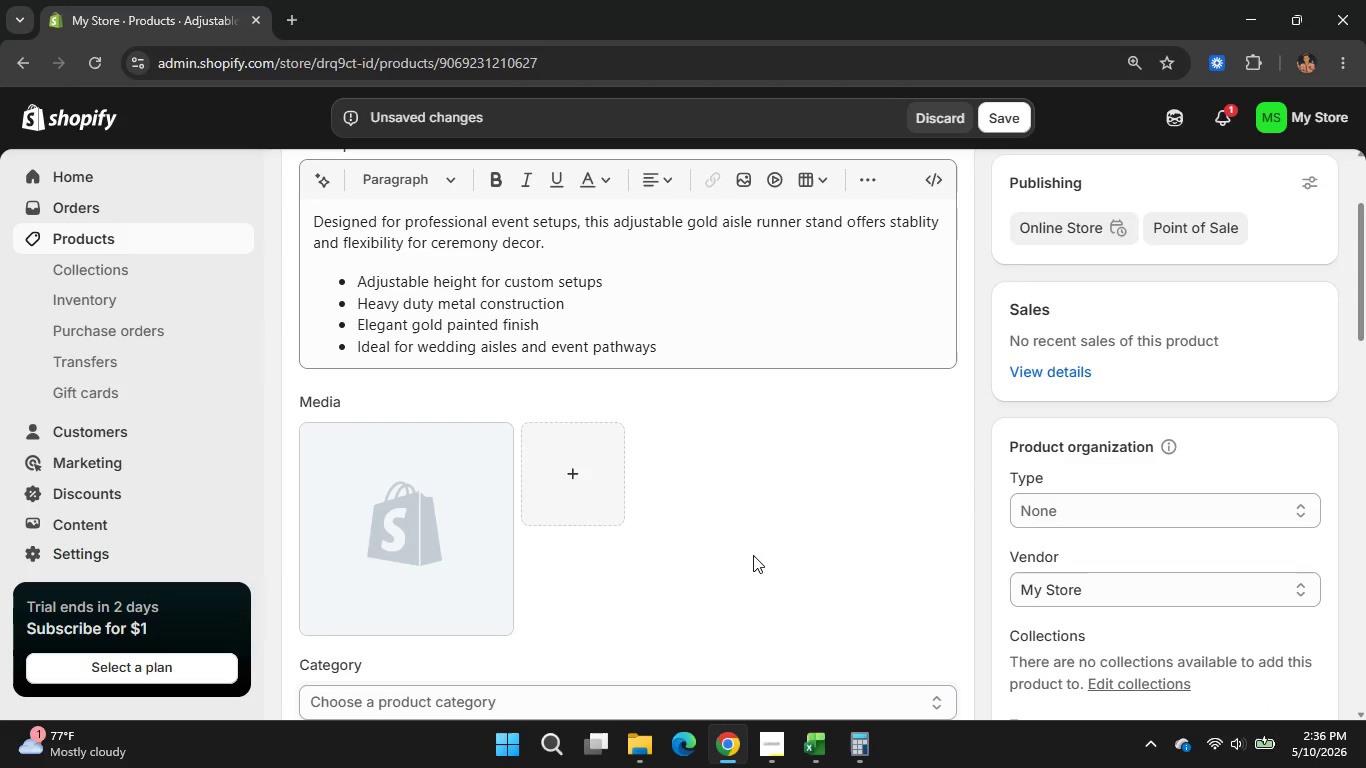 
scroll: coordinate [753, 555], scroll_direction: none, amount: 0.0
 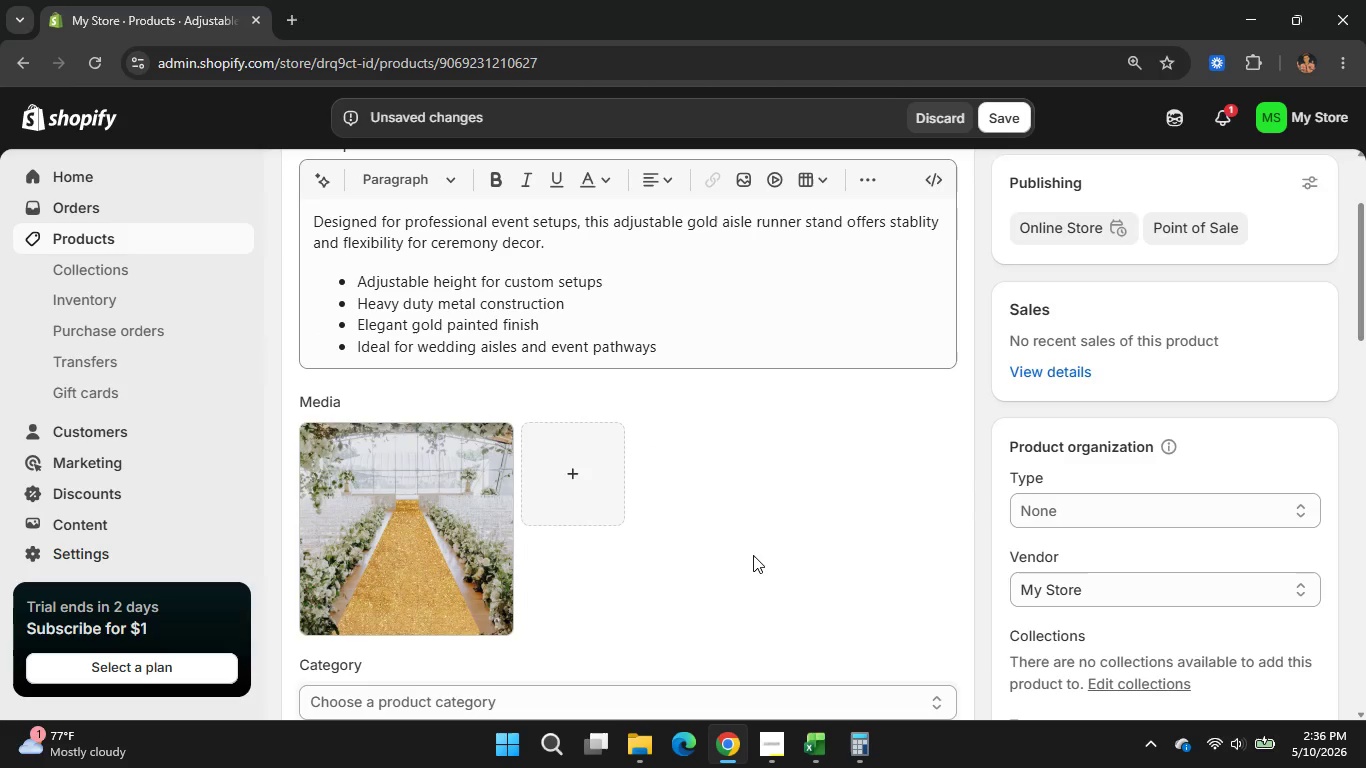 
key(Control+ControlLeft)
 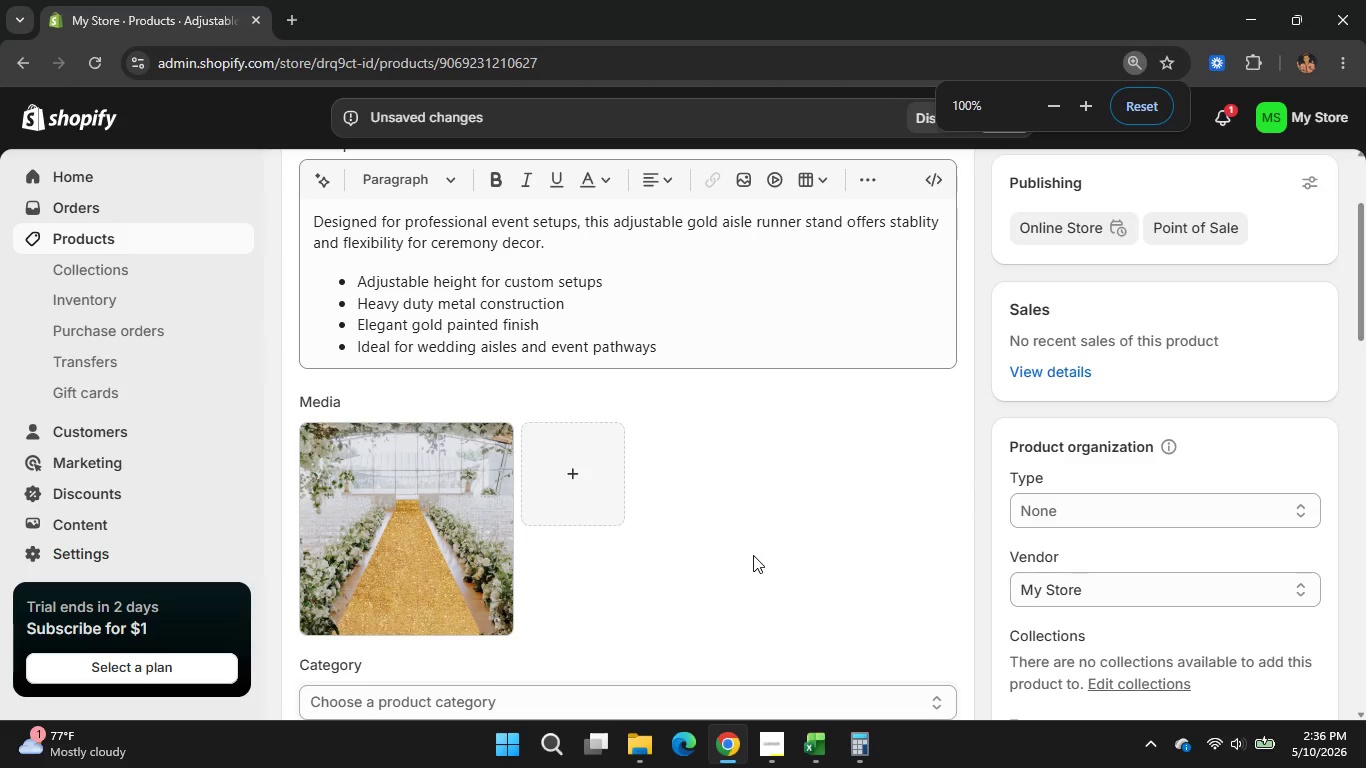 
hold_key(key=ControlLeft, duration=0.69)
 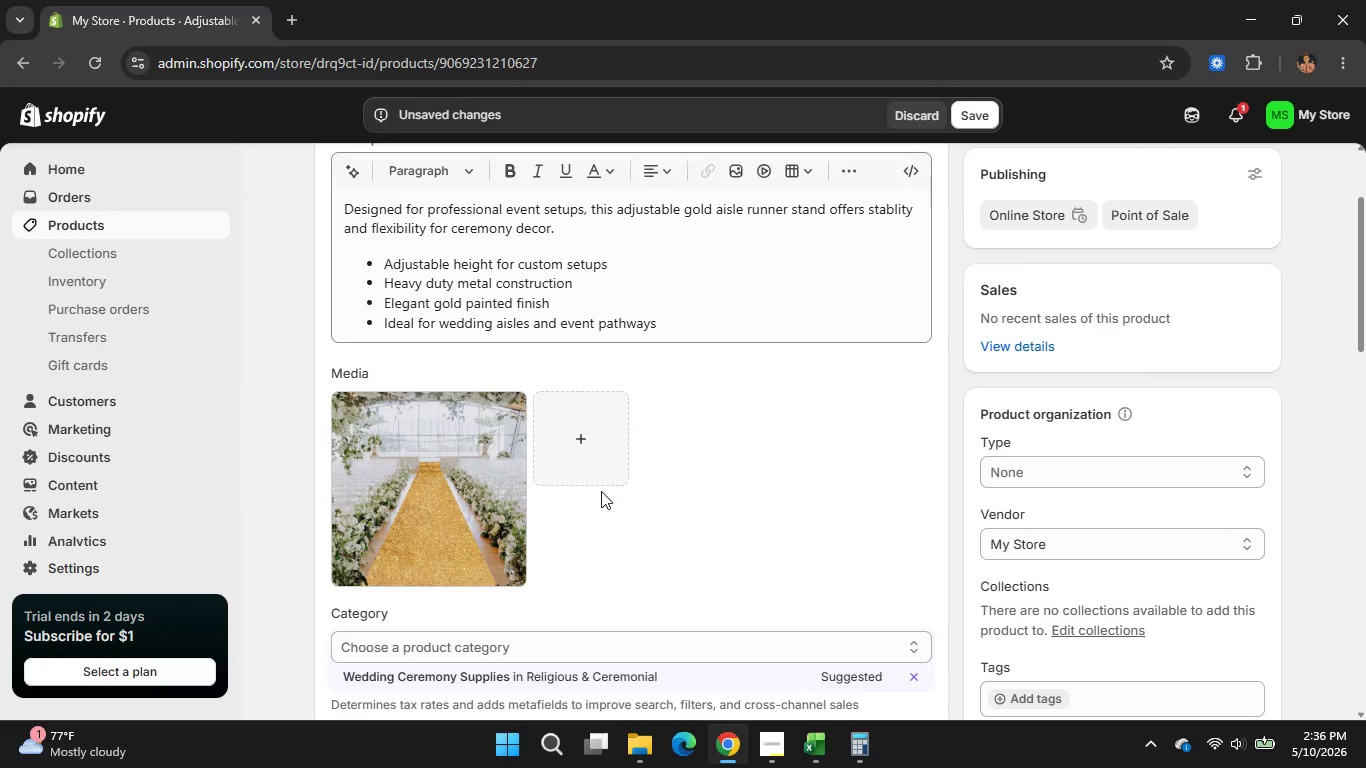 
left_click([421, 491])
 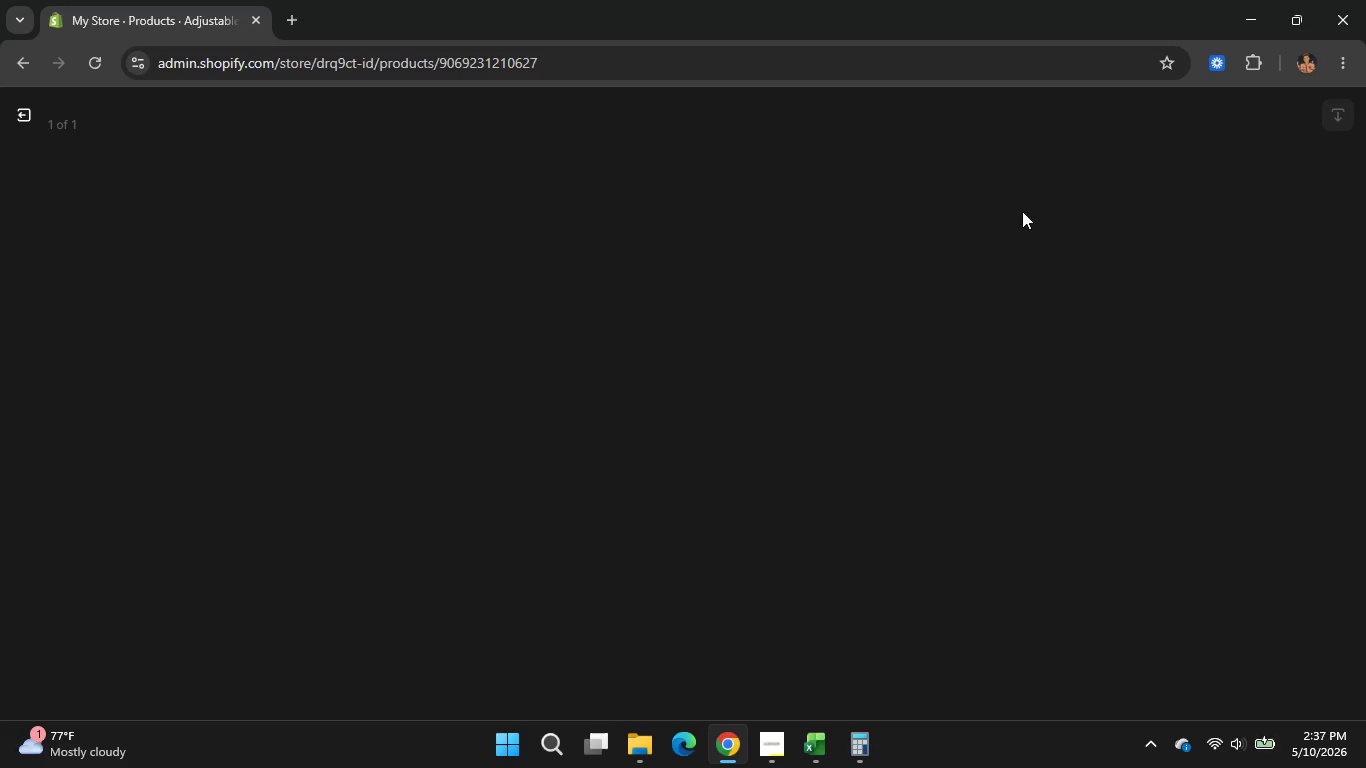 
wait(25.86)
 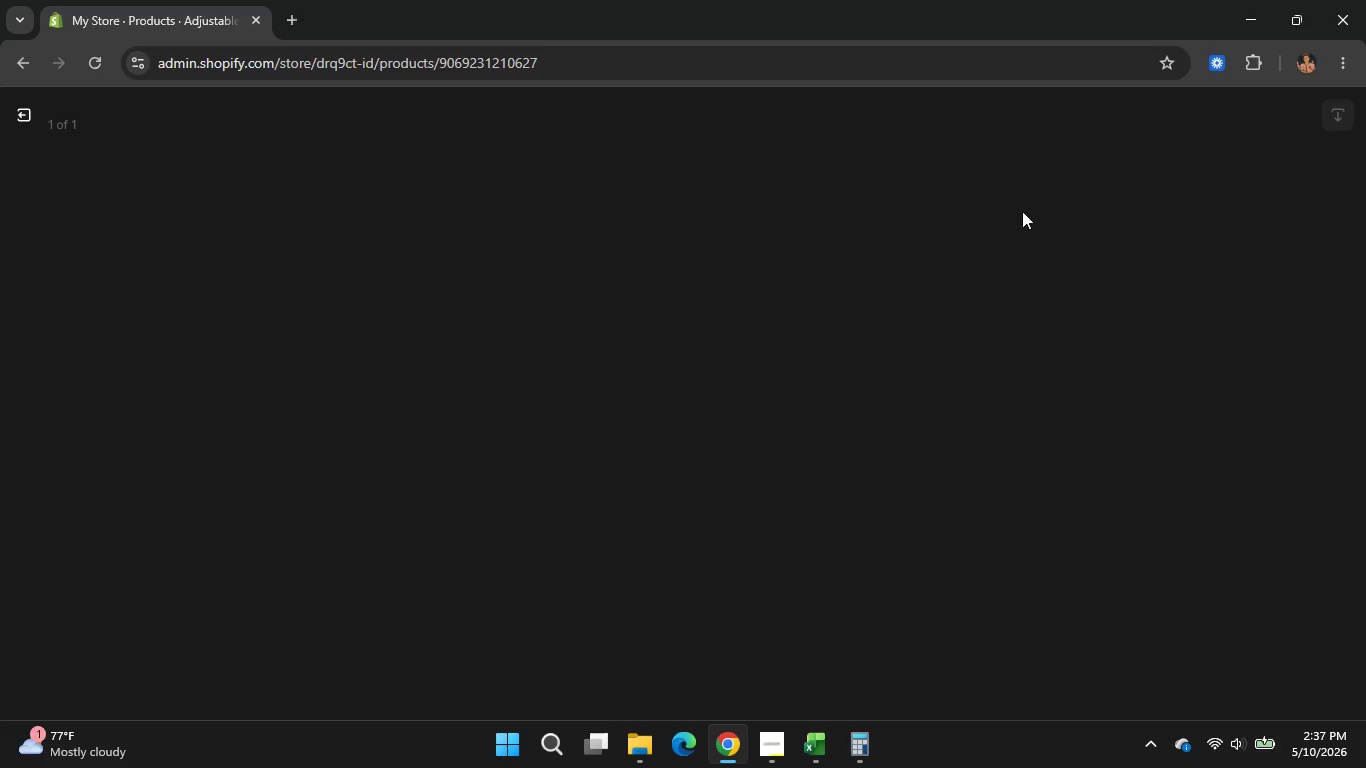 
left_click([1110, 346])
 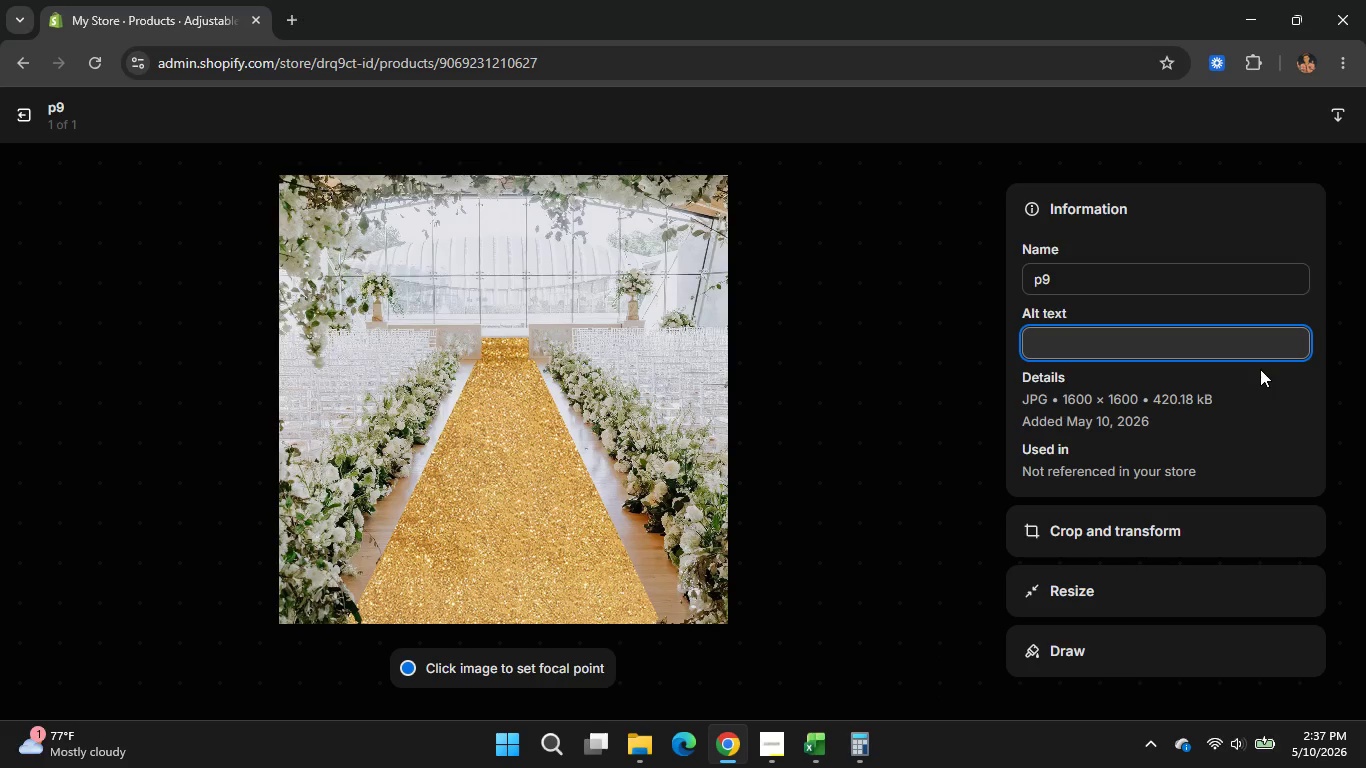 
wait(6.25)
 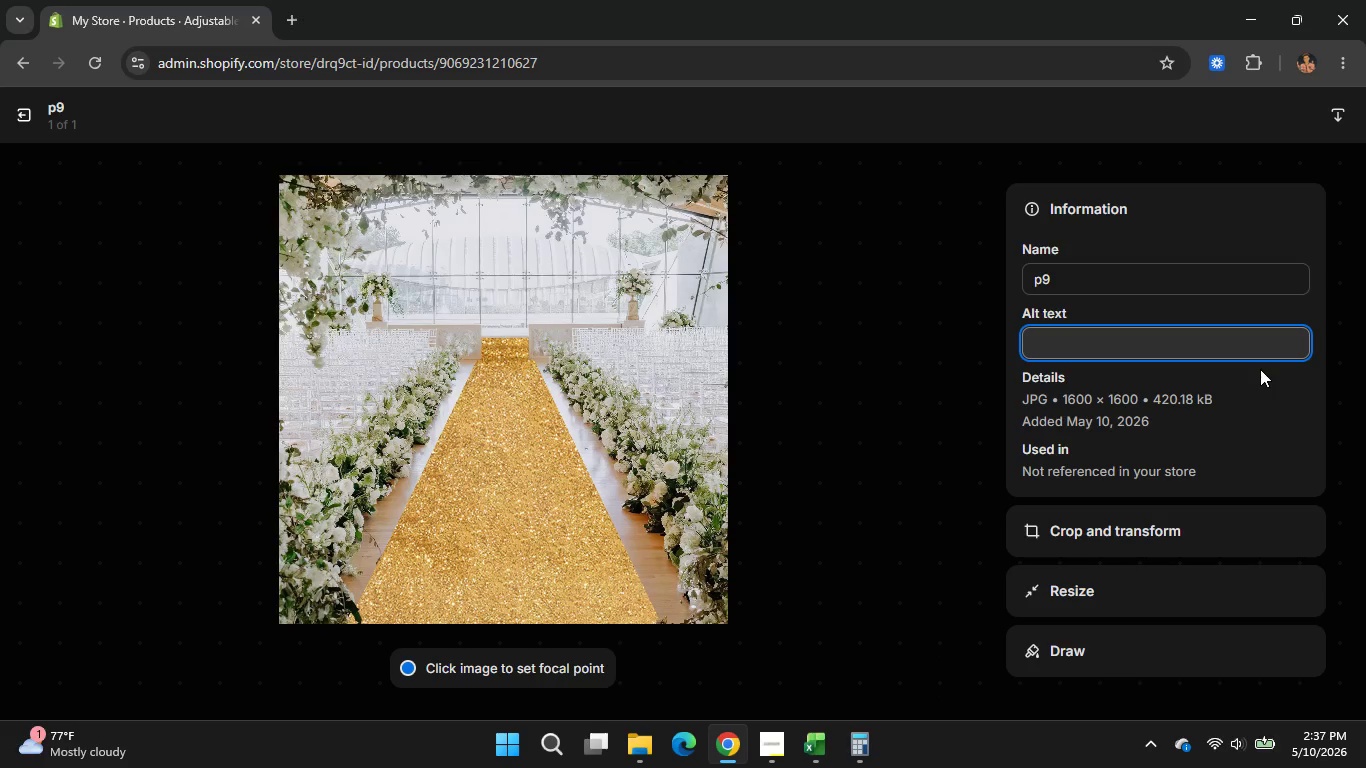 
type(Adjustable gold )
 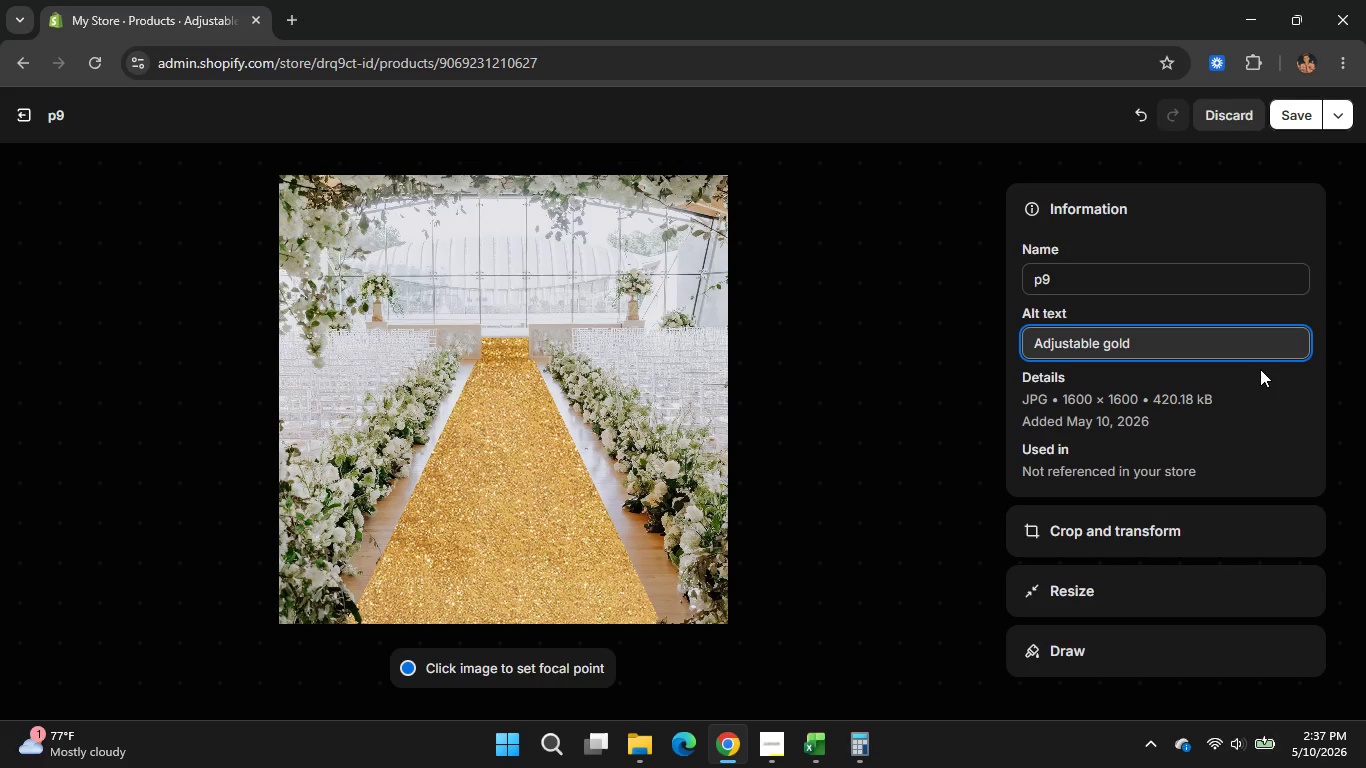 
type(aisle )
key(Backspace)
key(Backspace)
key(Backspace)
key(Backspace)
type(isle )
 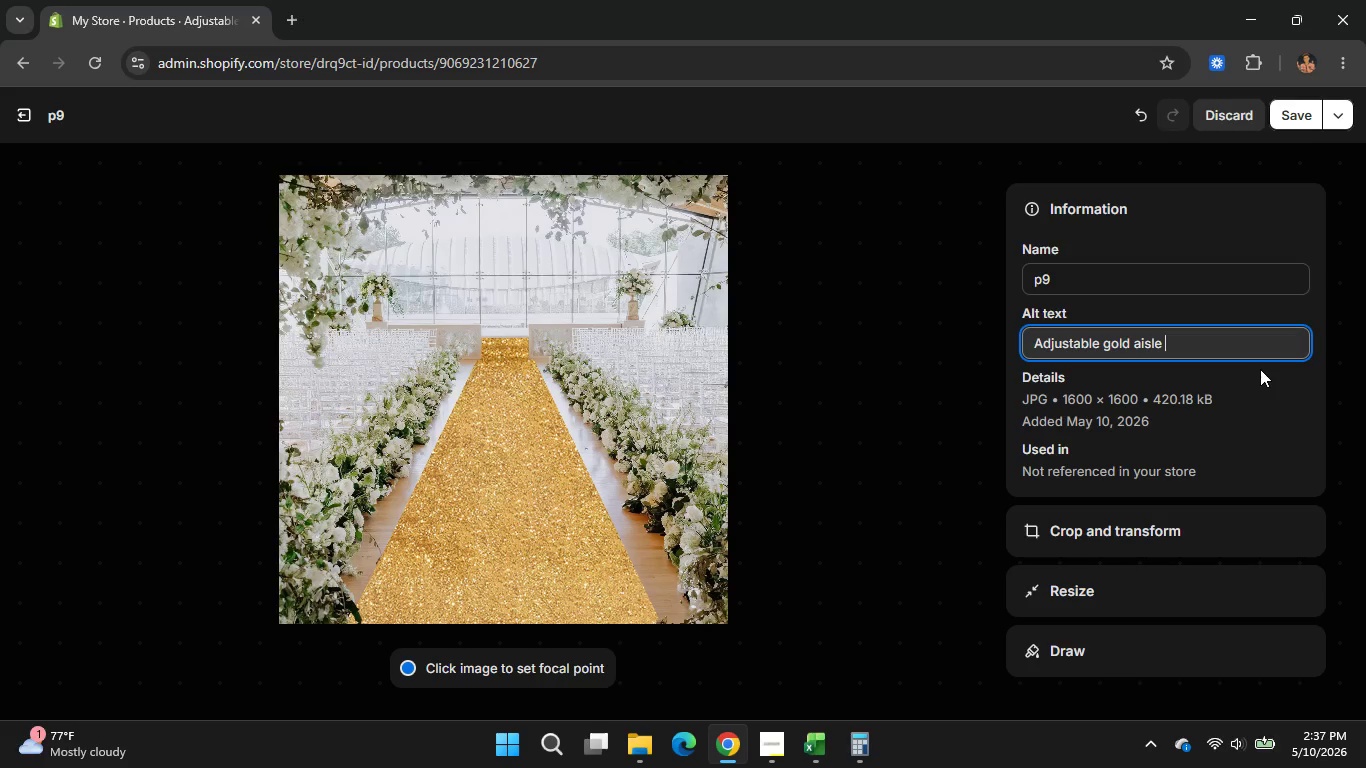 
wait(12.16)
 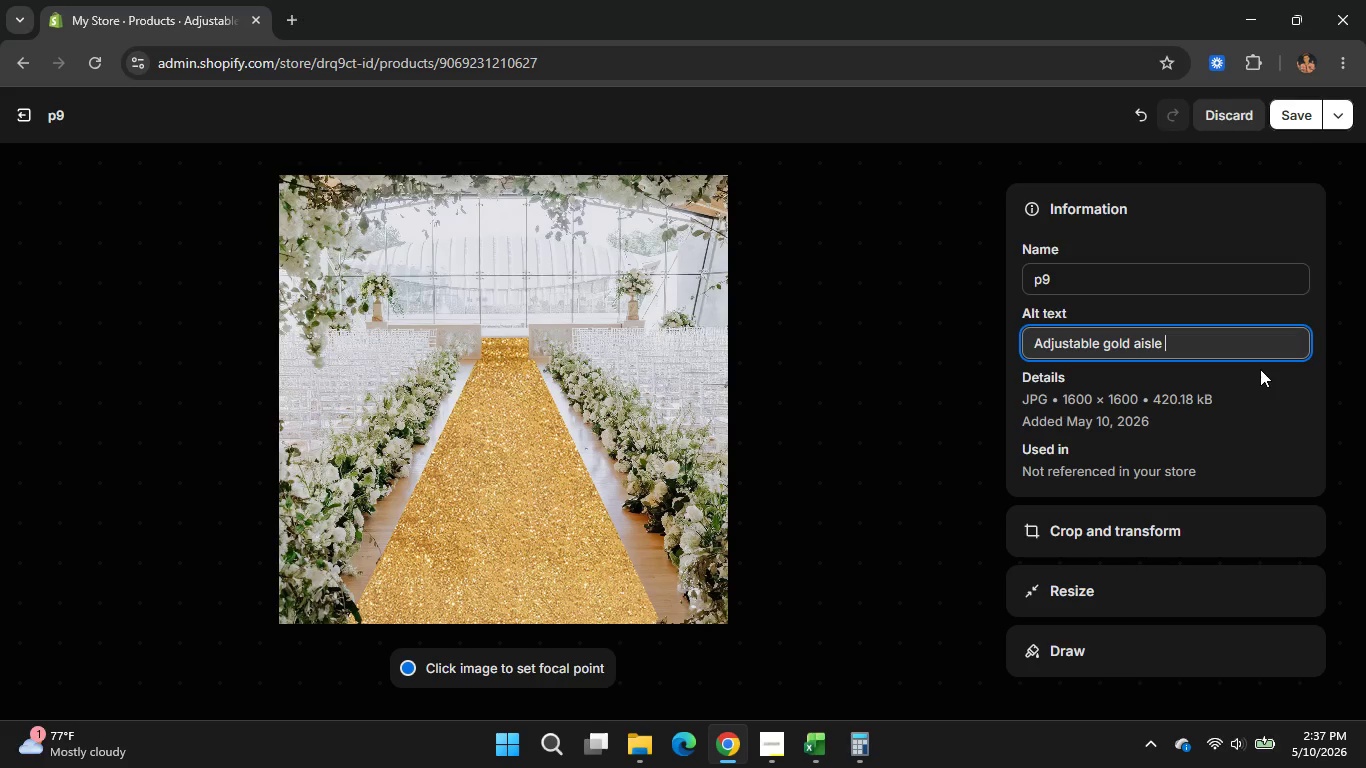 
type(runner )
 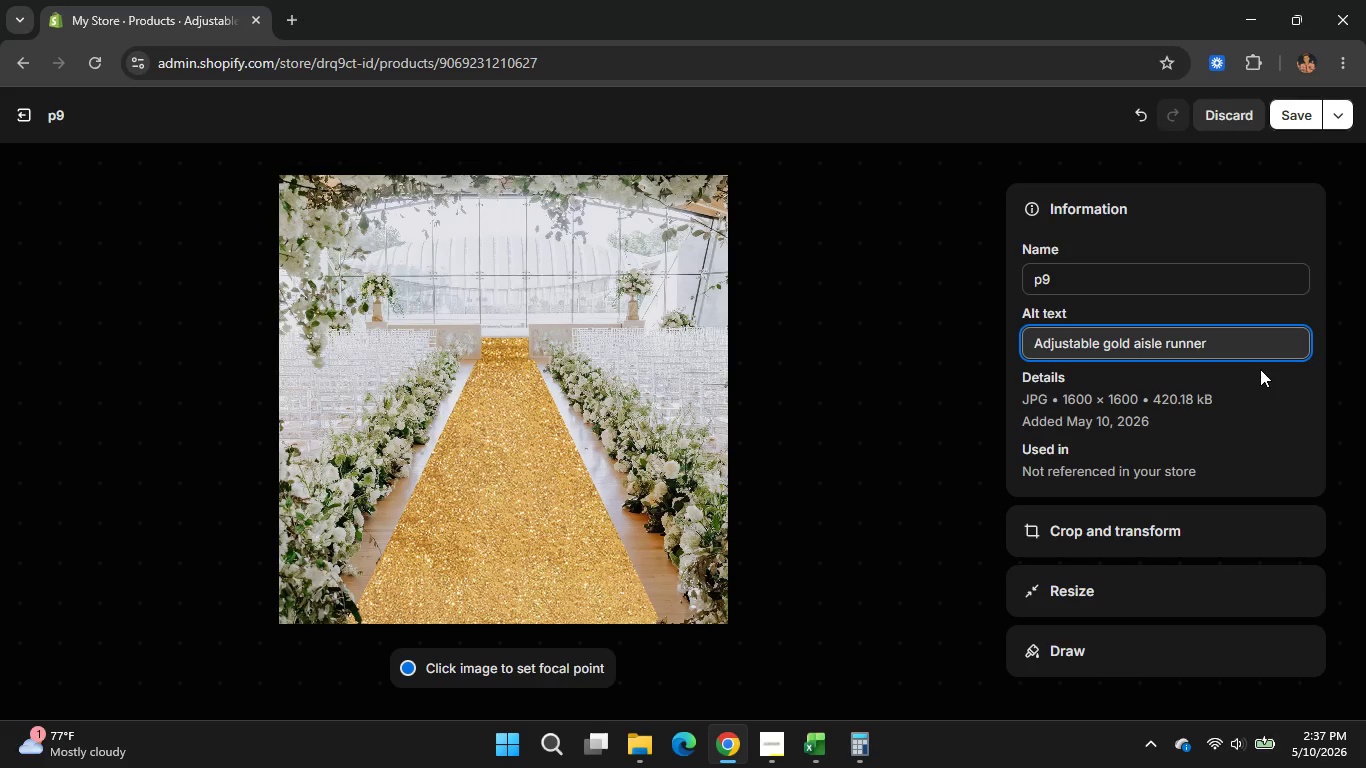 
wait(7.56)
 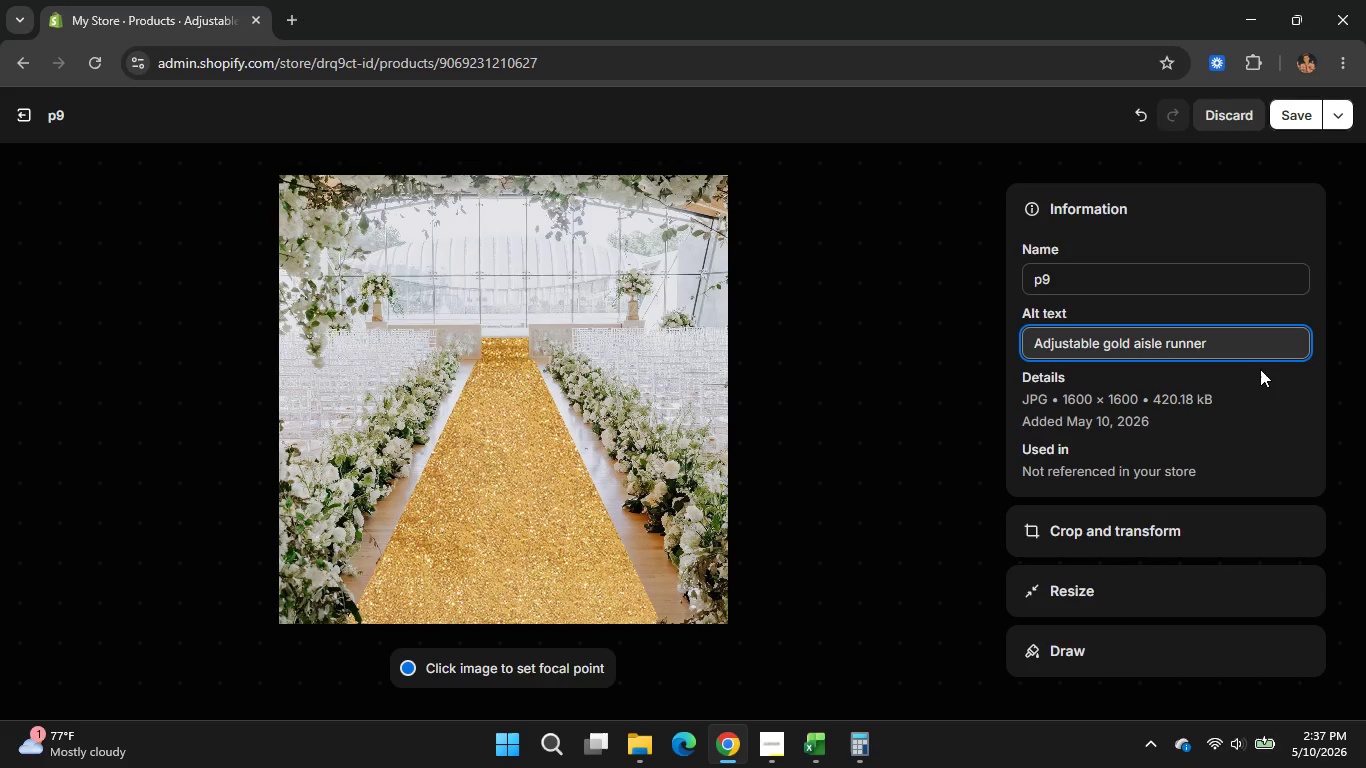 
type(stand )
 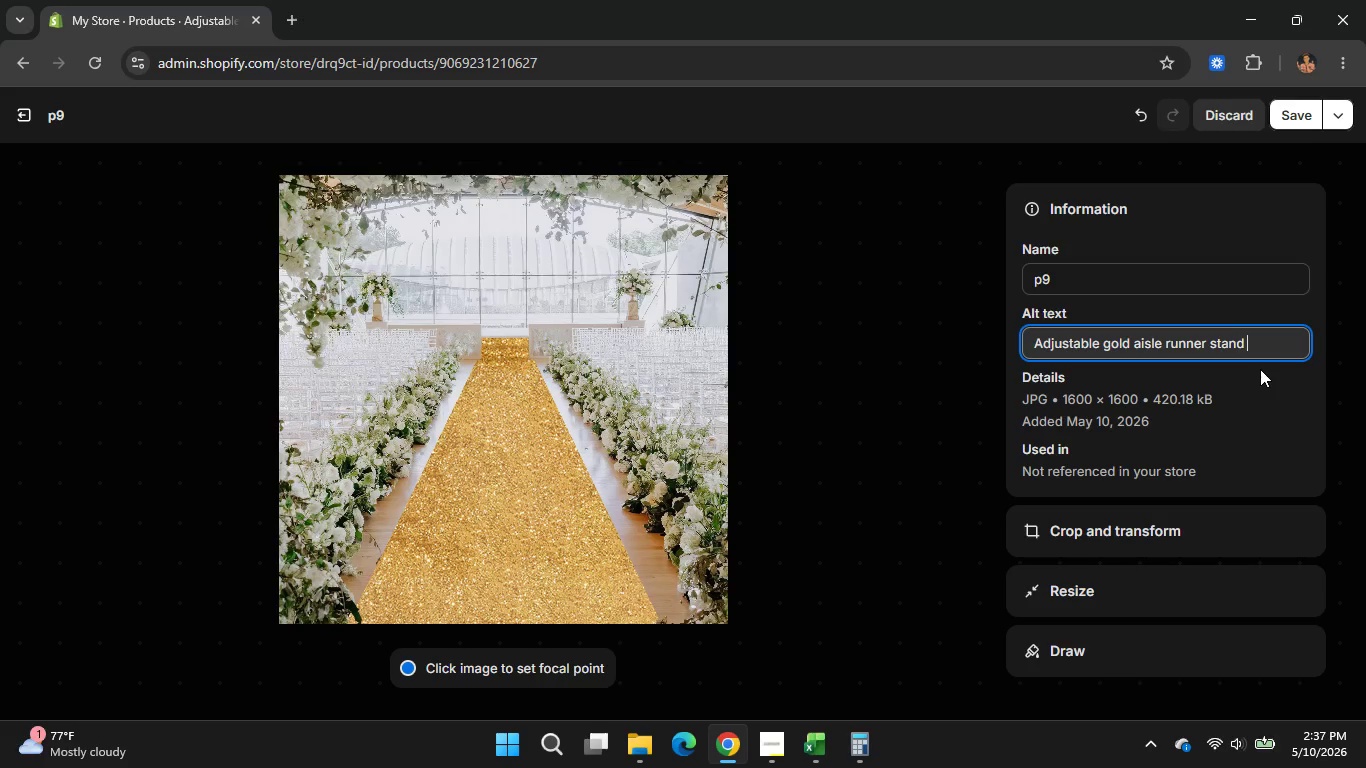 
type(for wedding )
 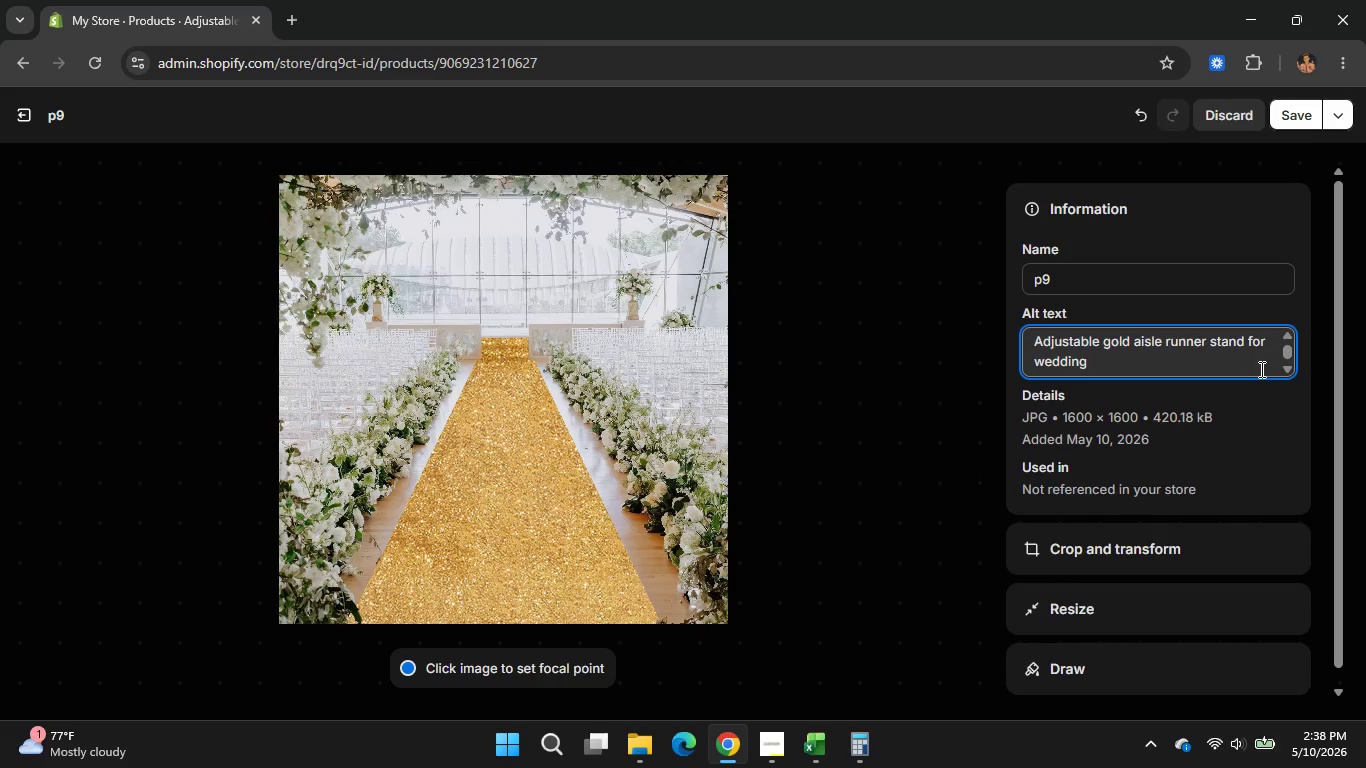 
type(ceremony decor)
 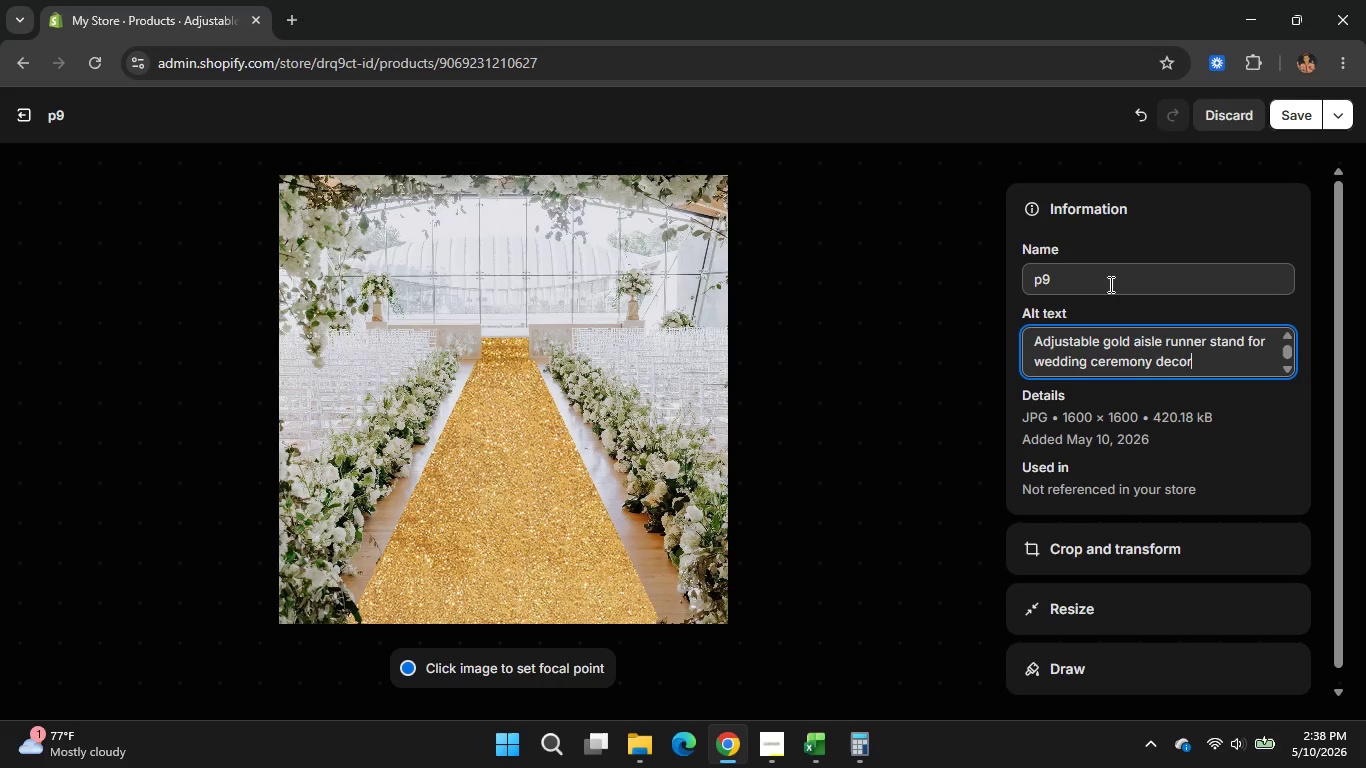 
left_click([1109, 283])
 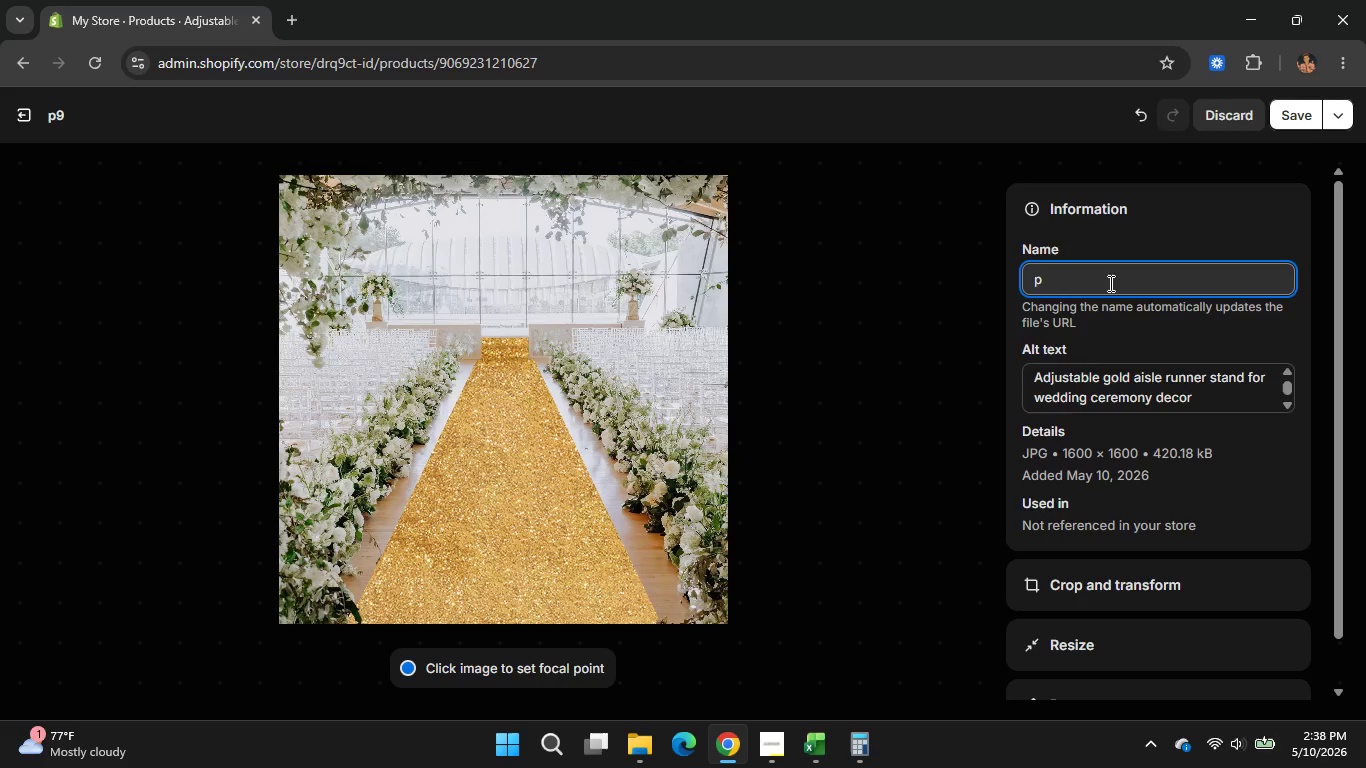 
hold_key(key=Backspace, duration=0.98)
 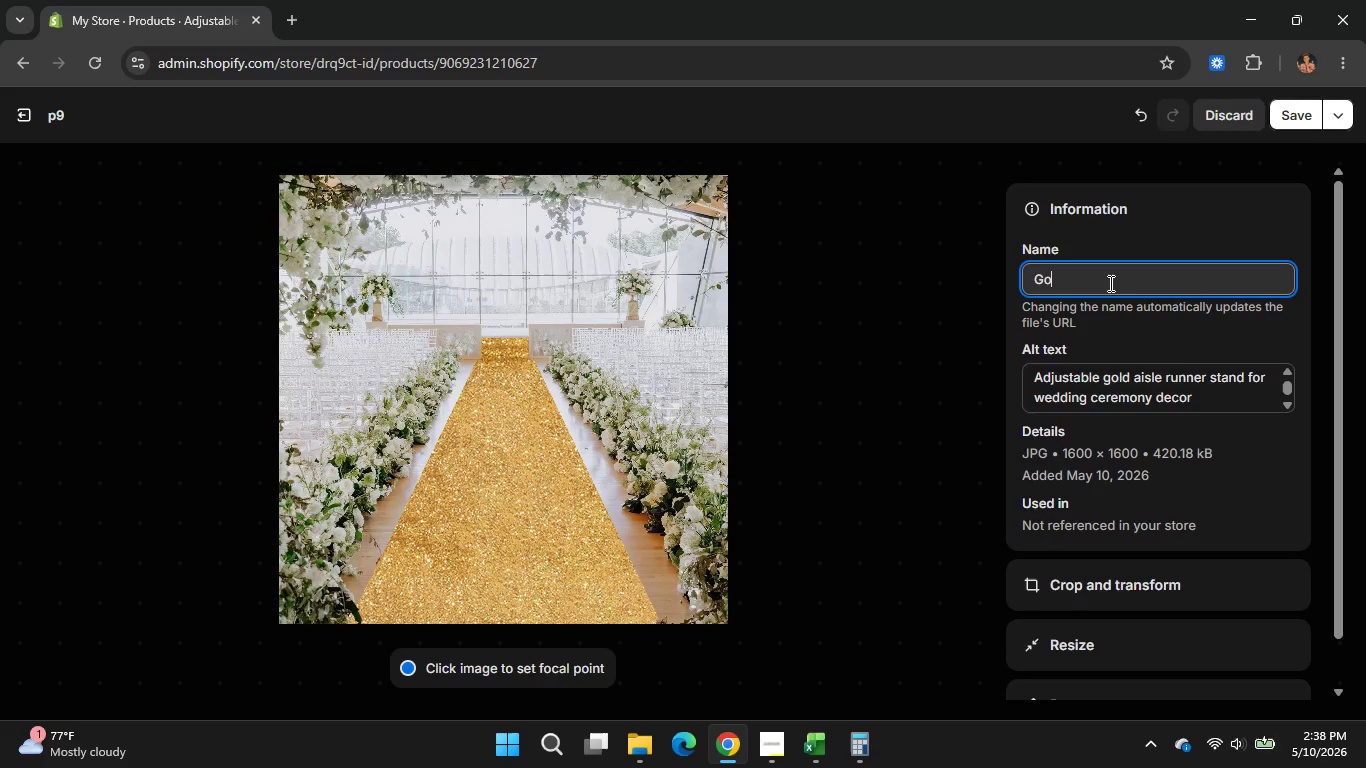 
type(Gold Aisle Runner)
 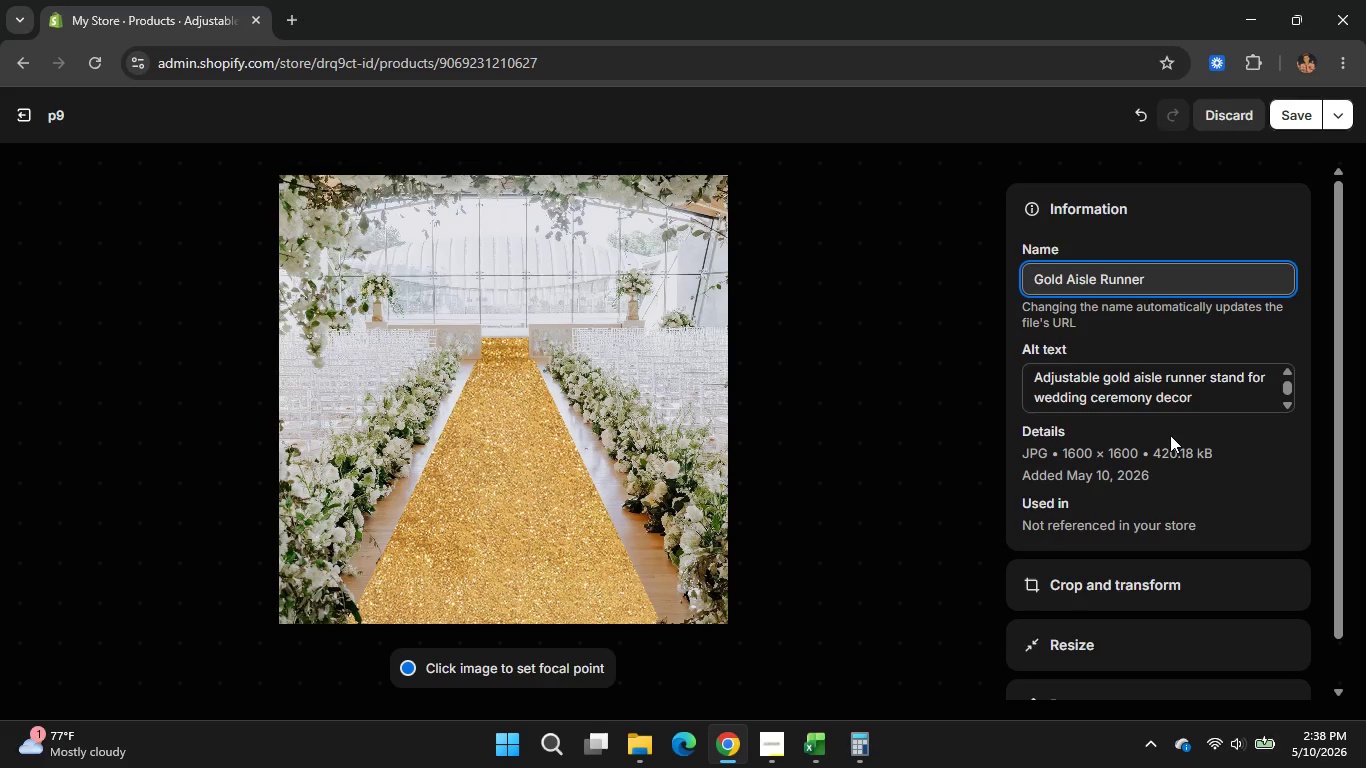 
left_click([1303, 120])
 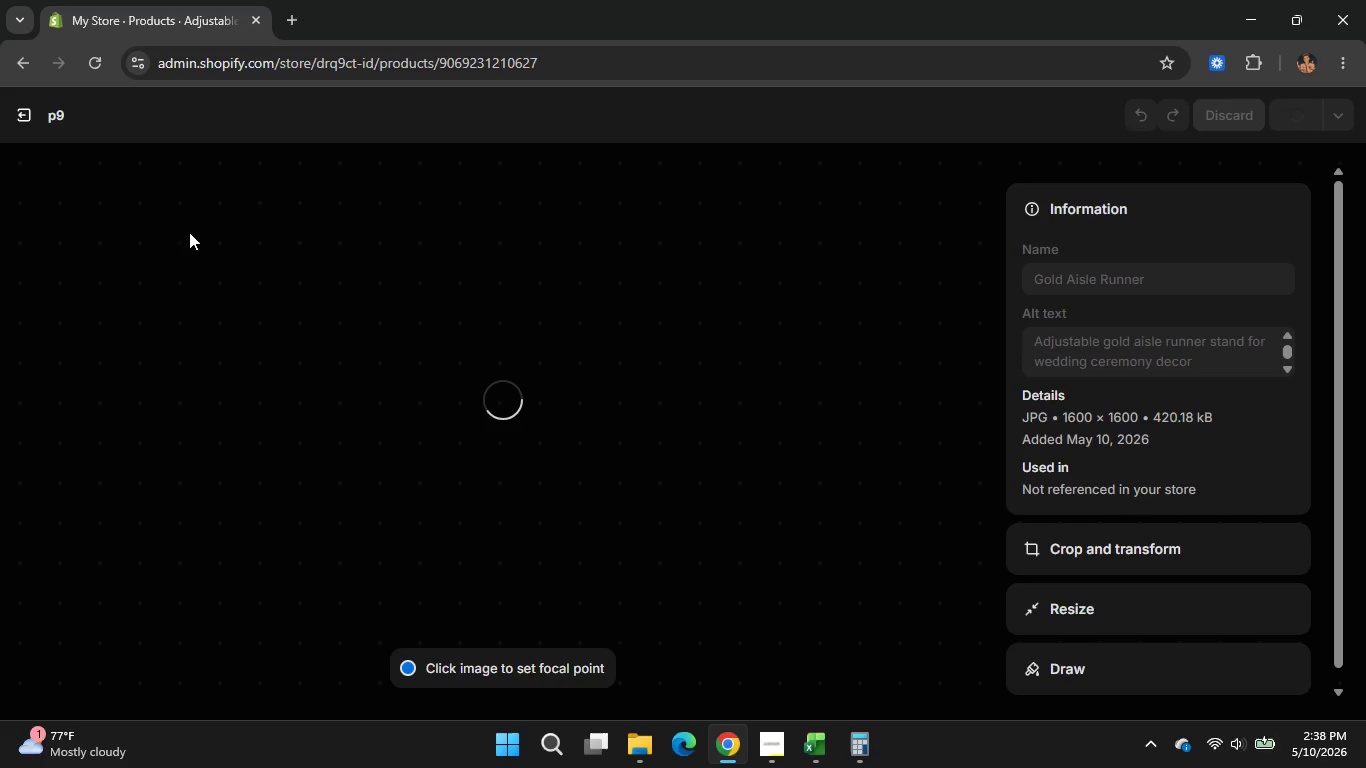 
wait(13.09)
 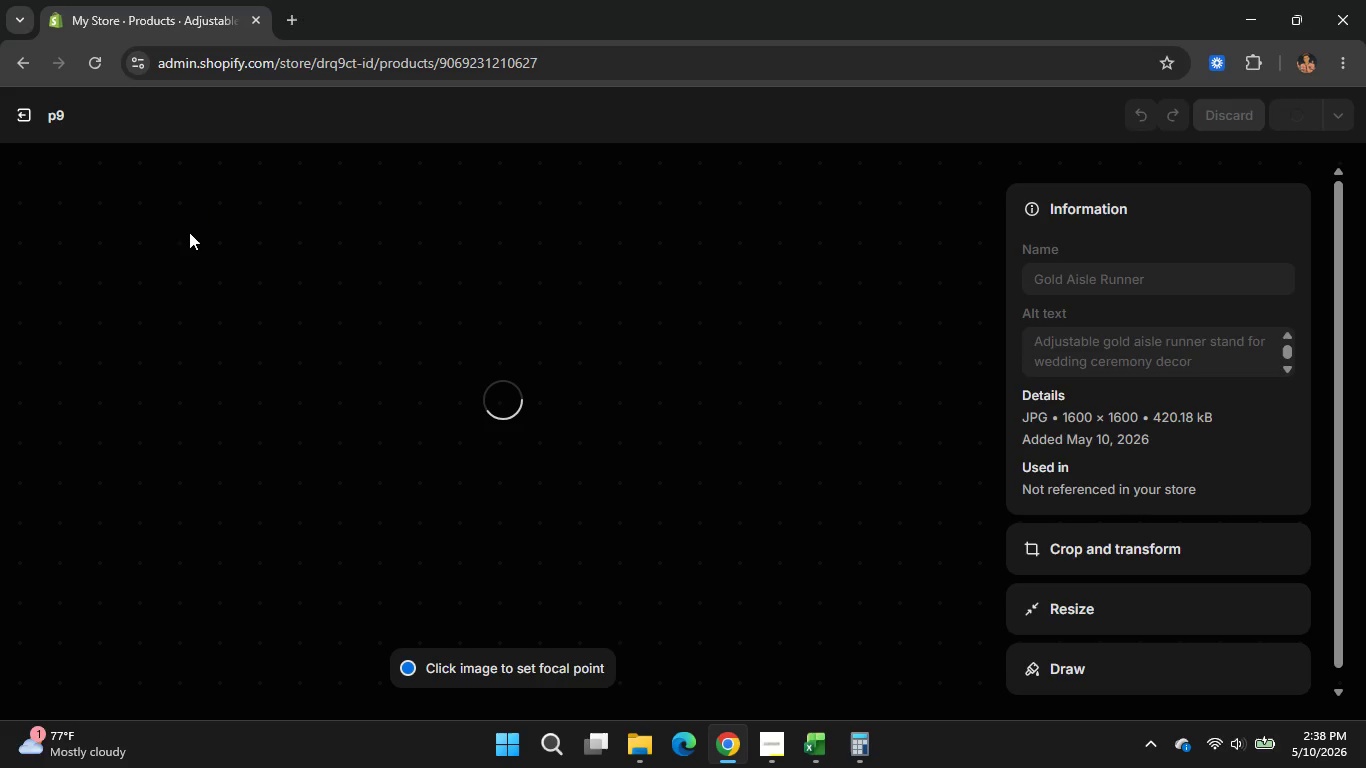 
left_click([26, 117])
 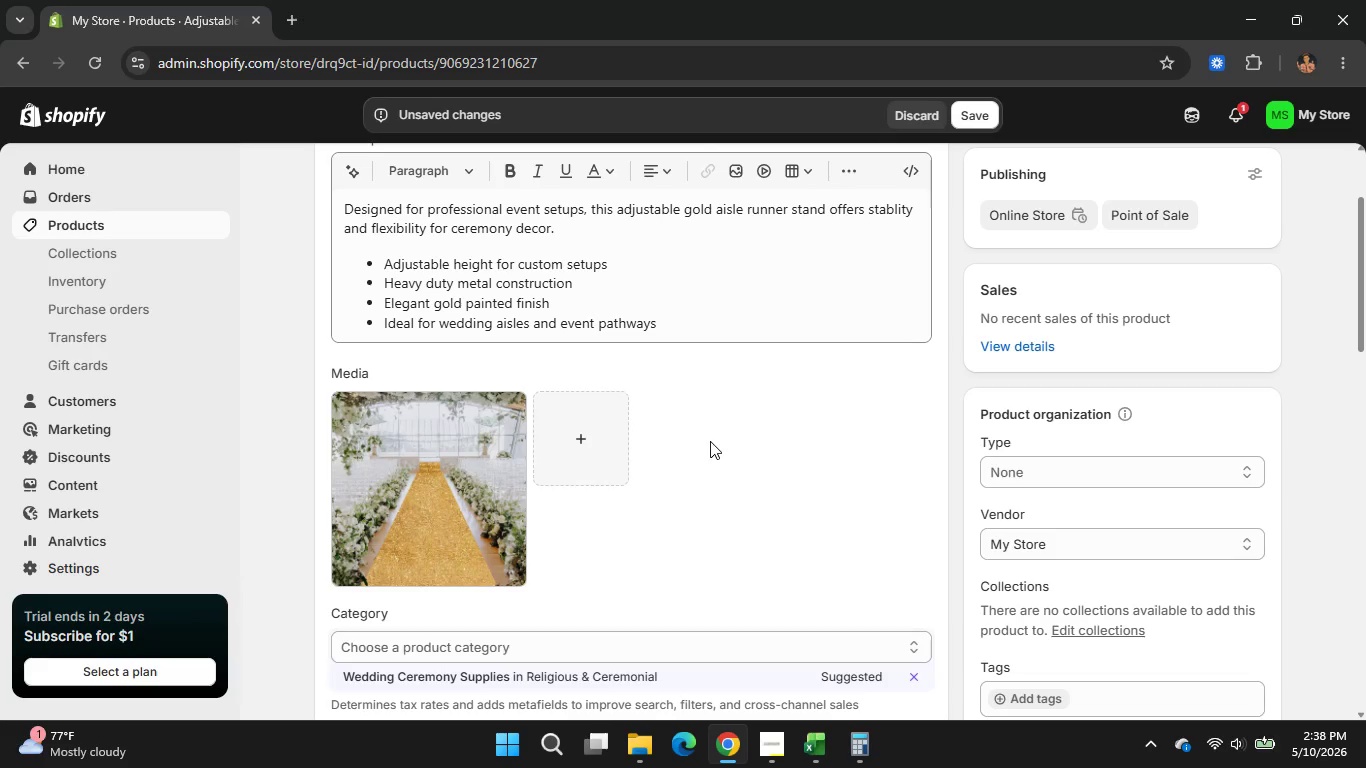 
wait(7.83)
 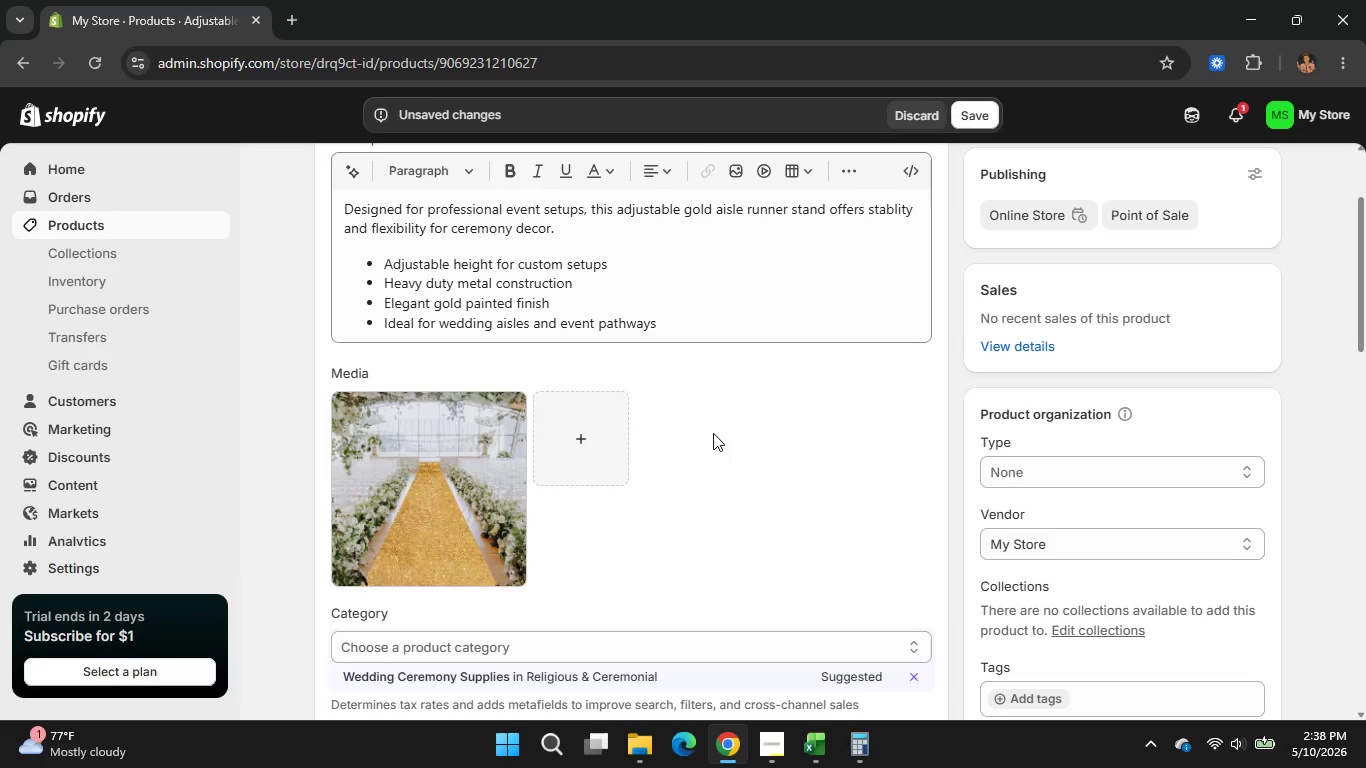 
scroll: coordinate [710, 441], scroll_direction: none, amount: 0.0
 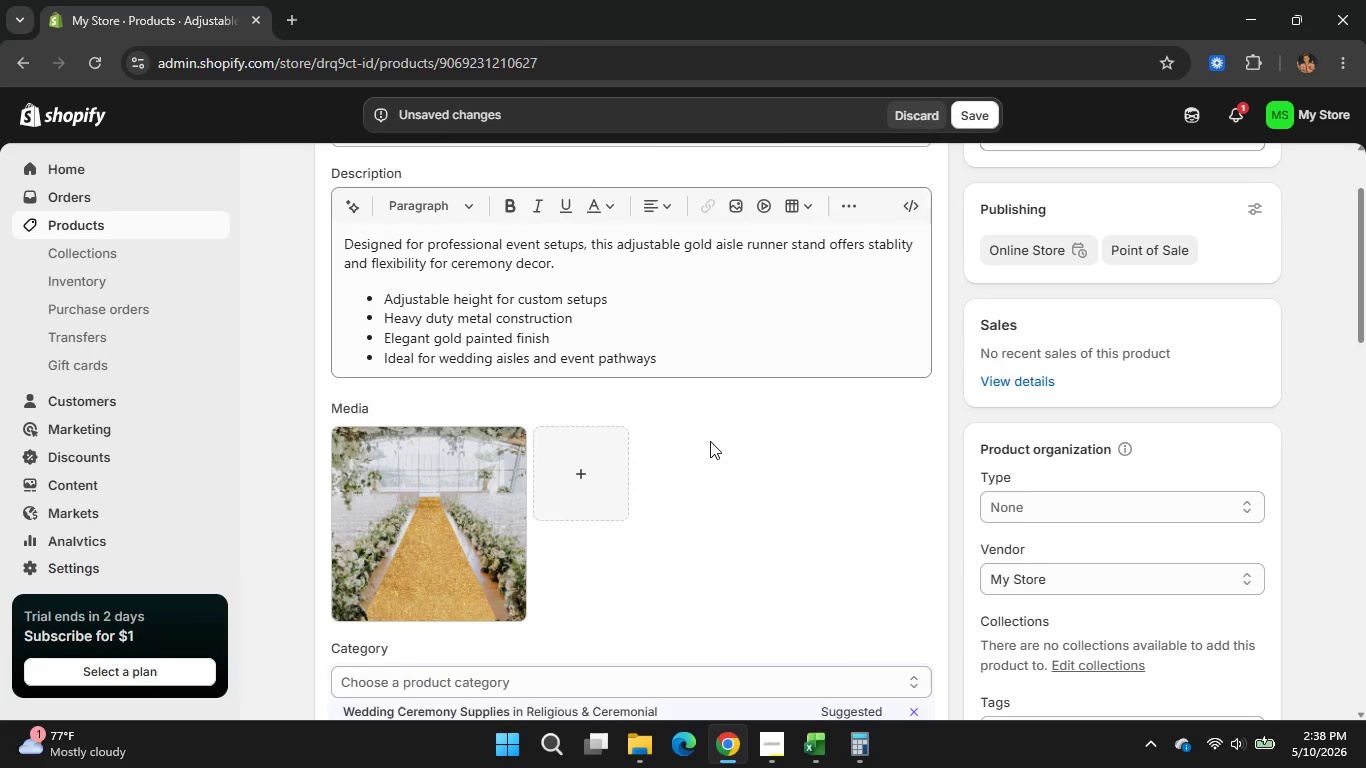 
scroll: coordinate [710, 441], scroll_direction: down, amount: 1.0
 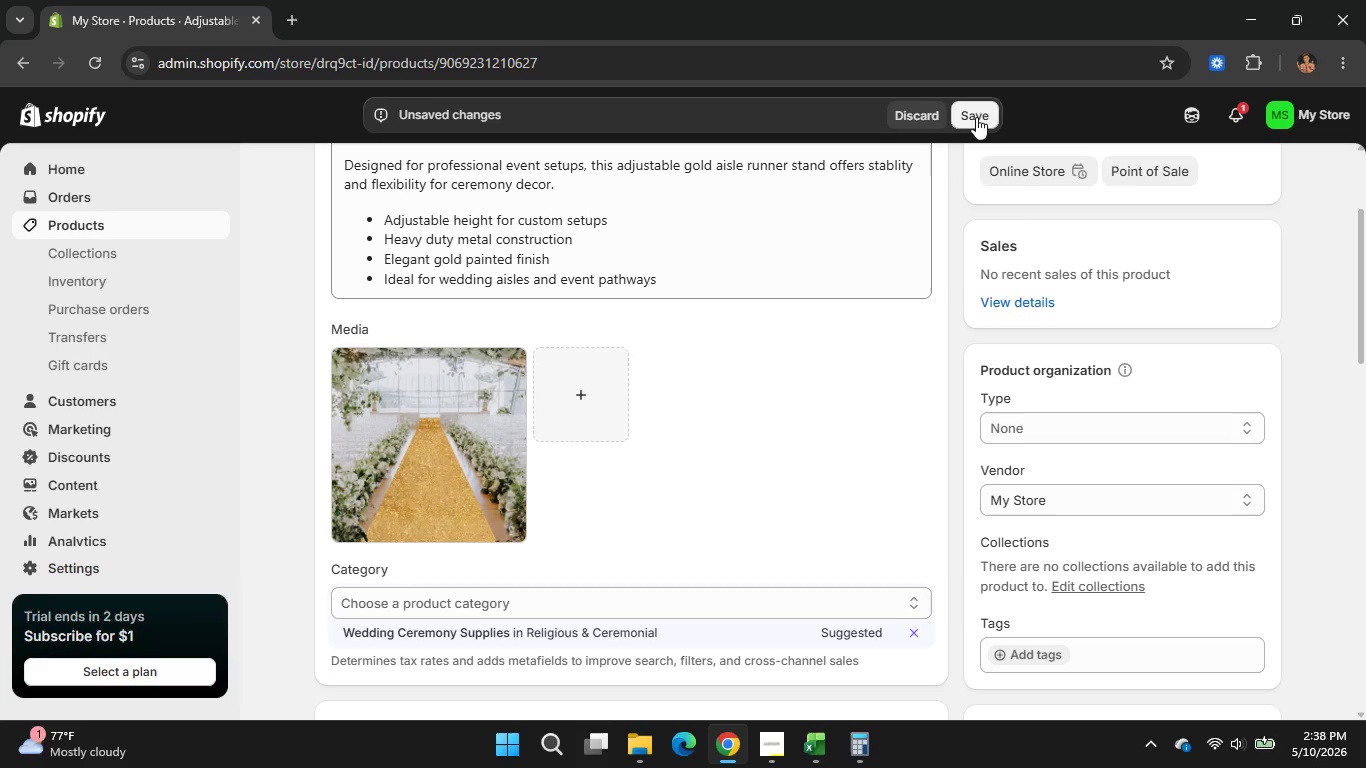 
left_click([977, 117])
 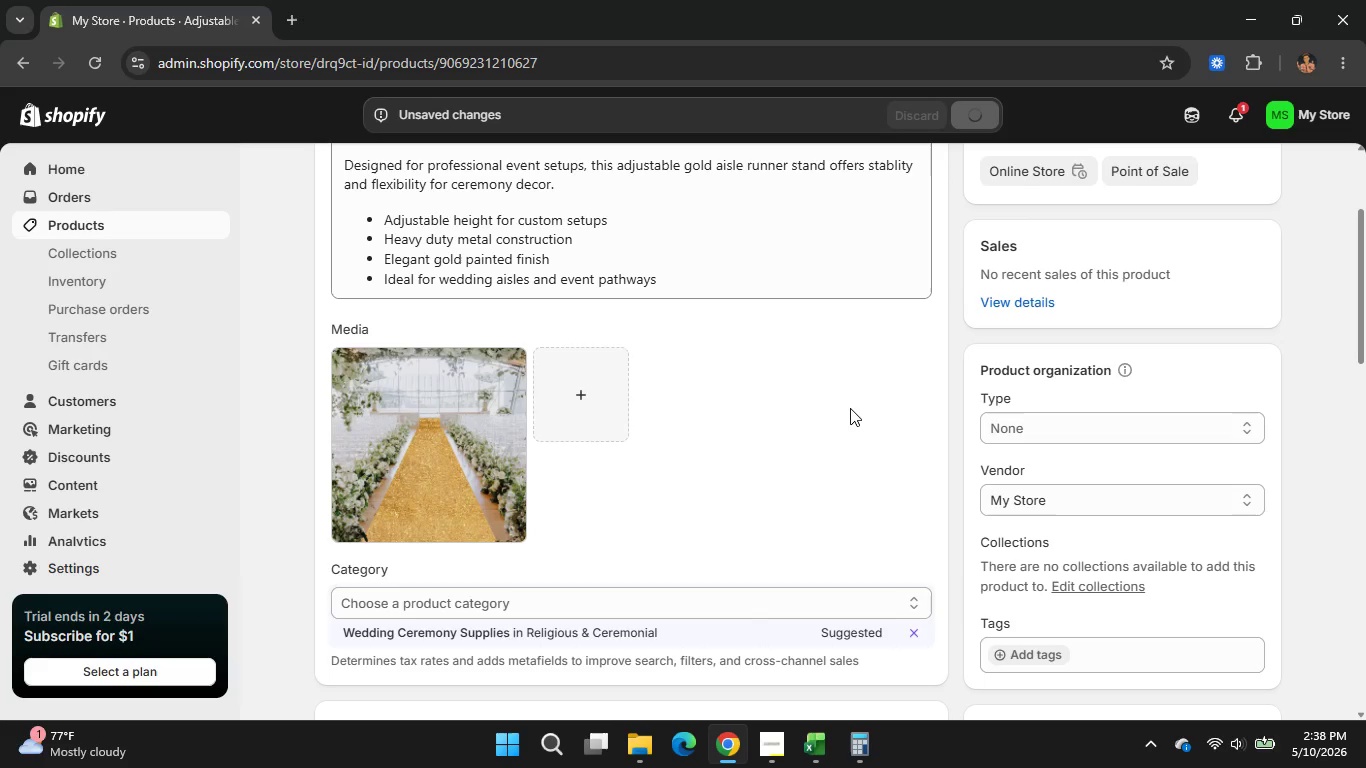 
wait(5.56)
 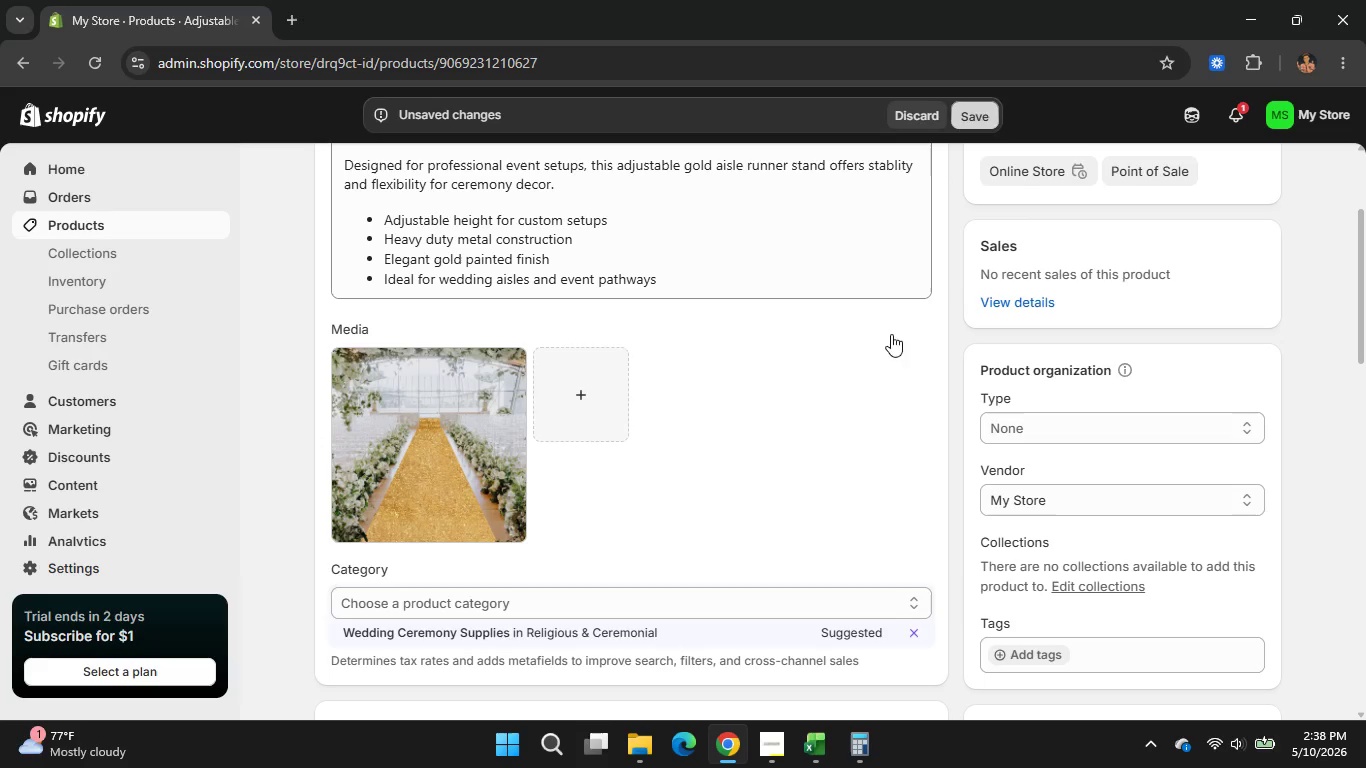 
scroll: coordinate [850, 408], scroll_direction: up, amount: 1.0
 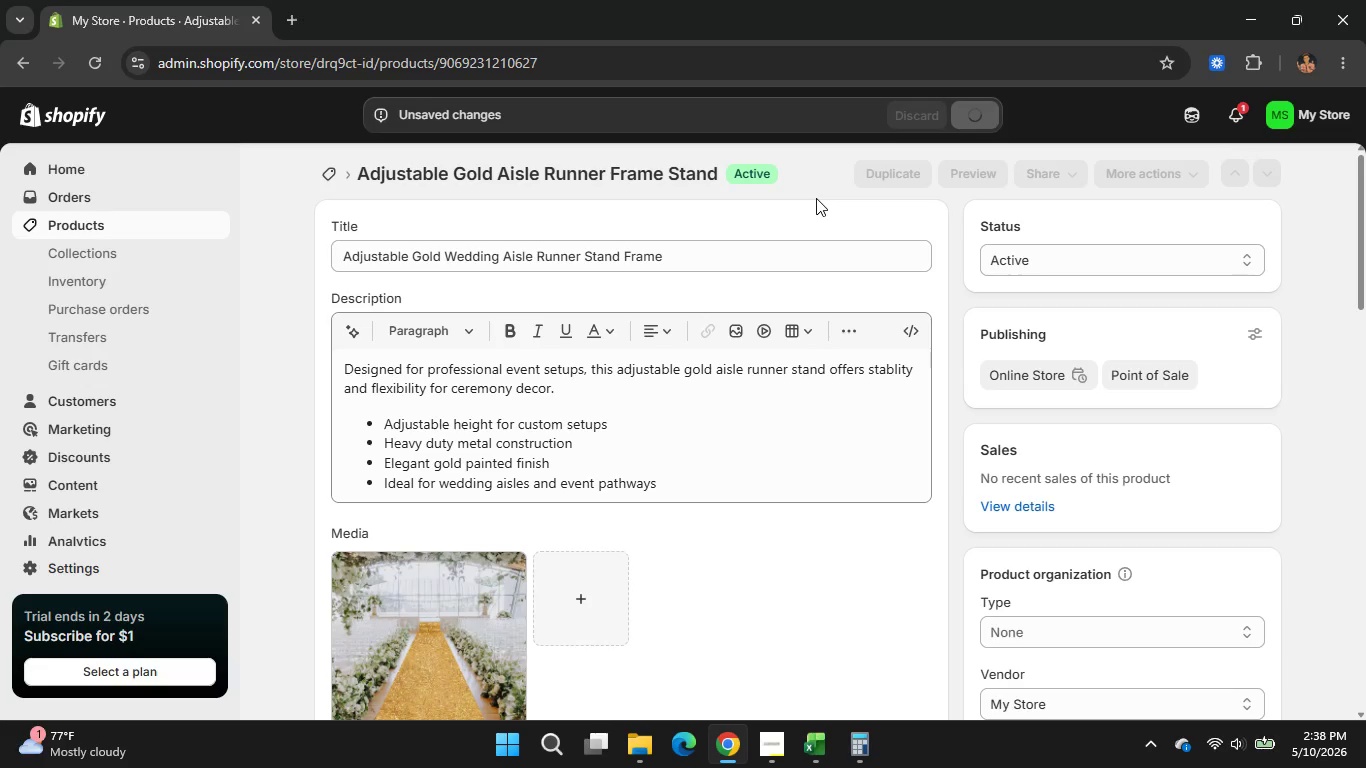 
scroll: coordinate [816, 198], scroll_direction: down, amount: 4.0
 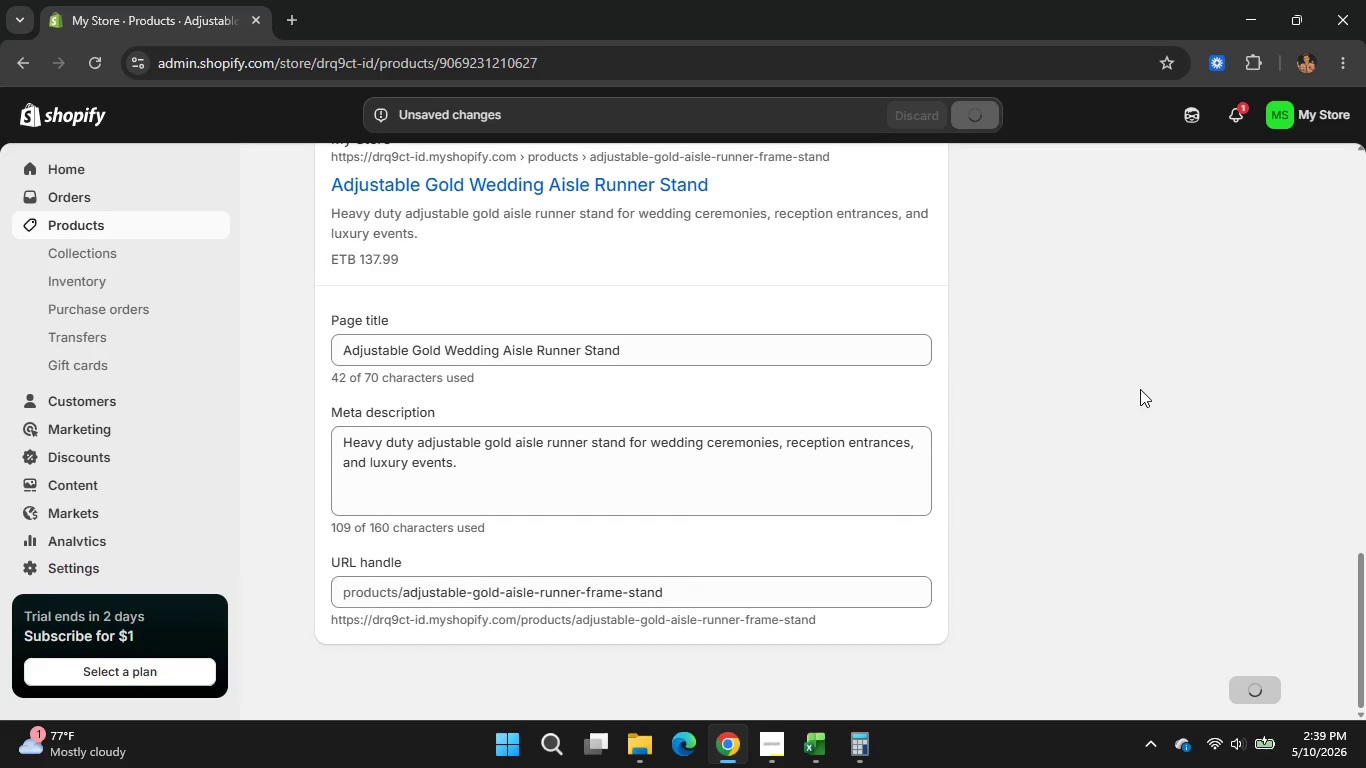 
scroll: coordinate [1140, 389], scroll_direction: up, amount: 7.0
 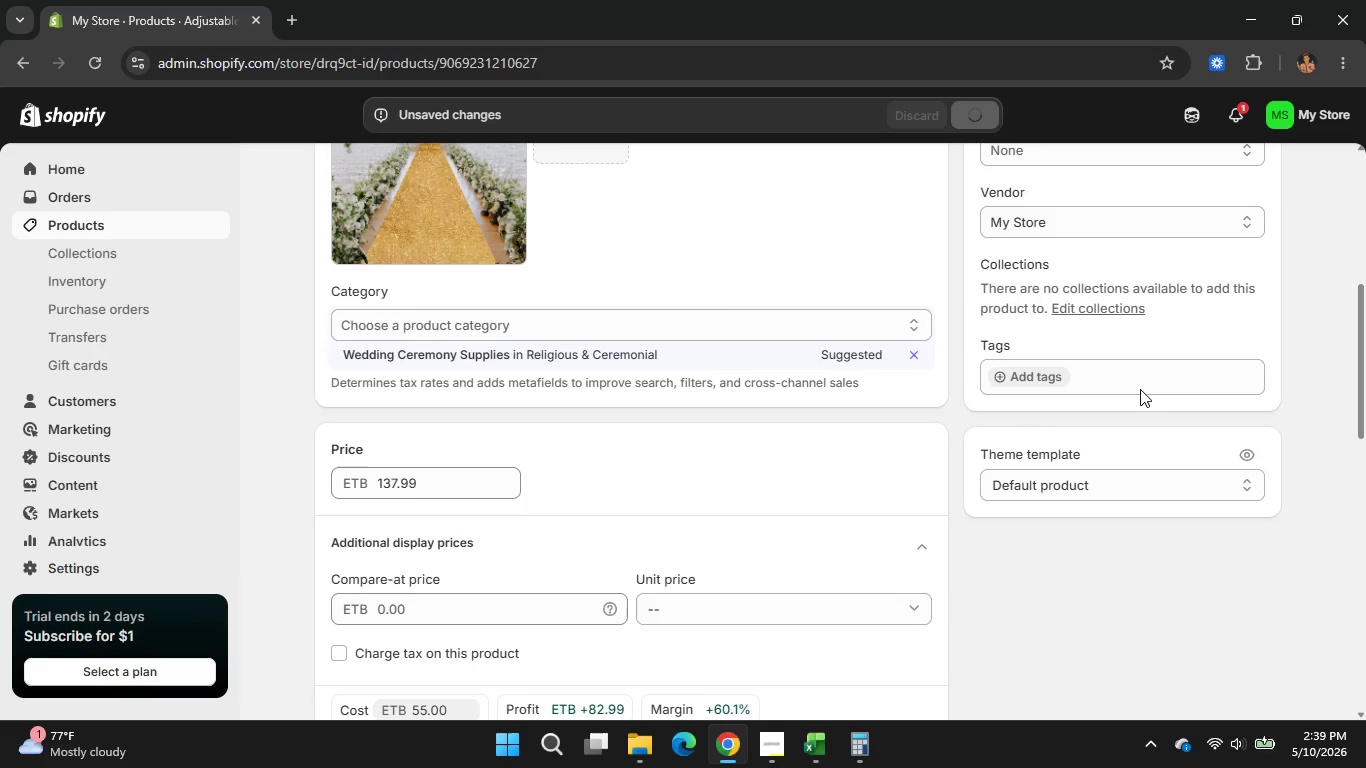 
wait(11.44)
 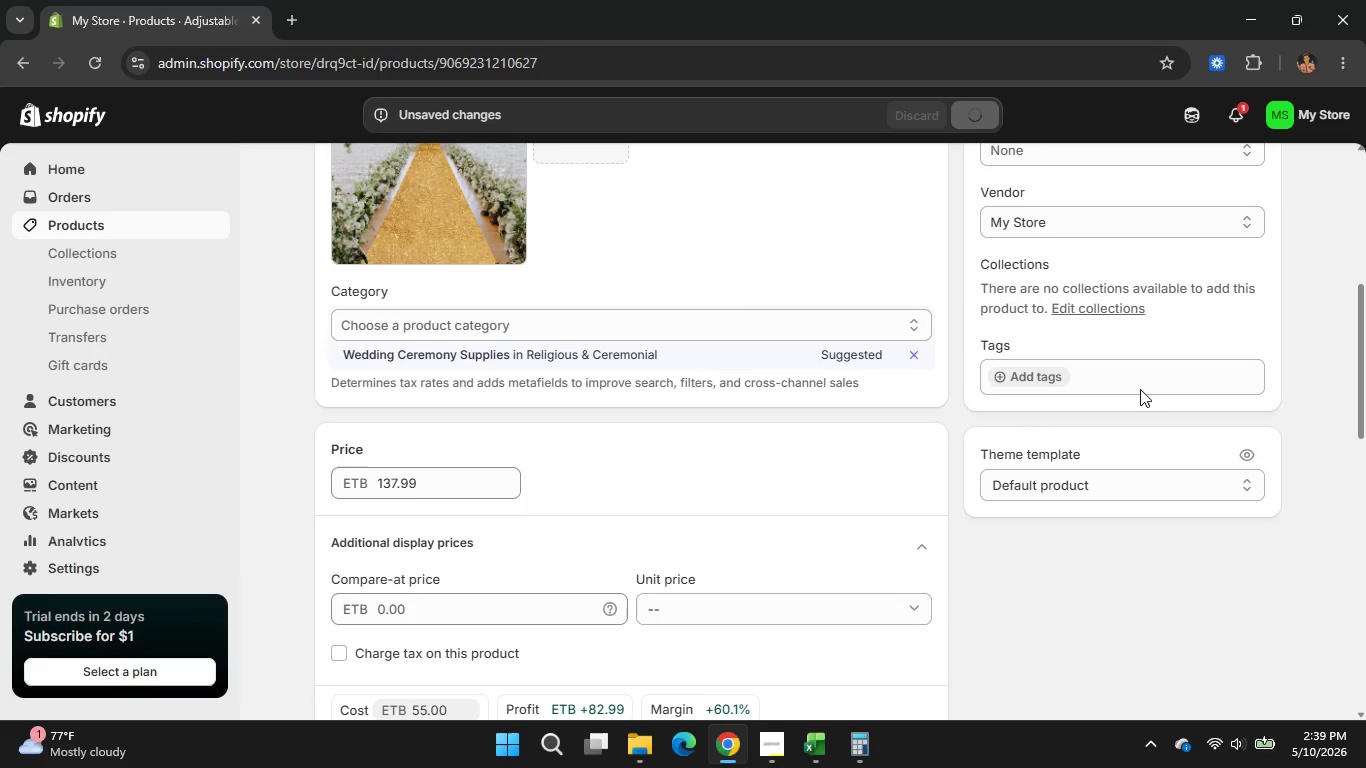 
left_click([1026, 371])
 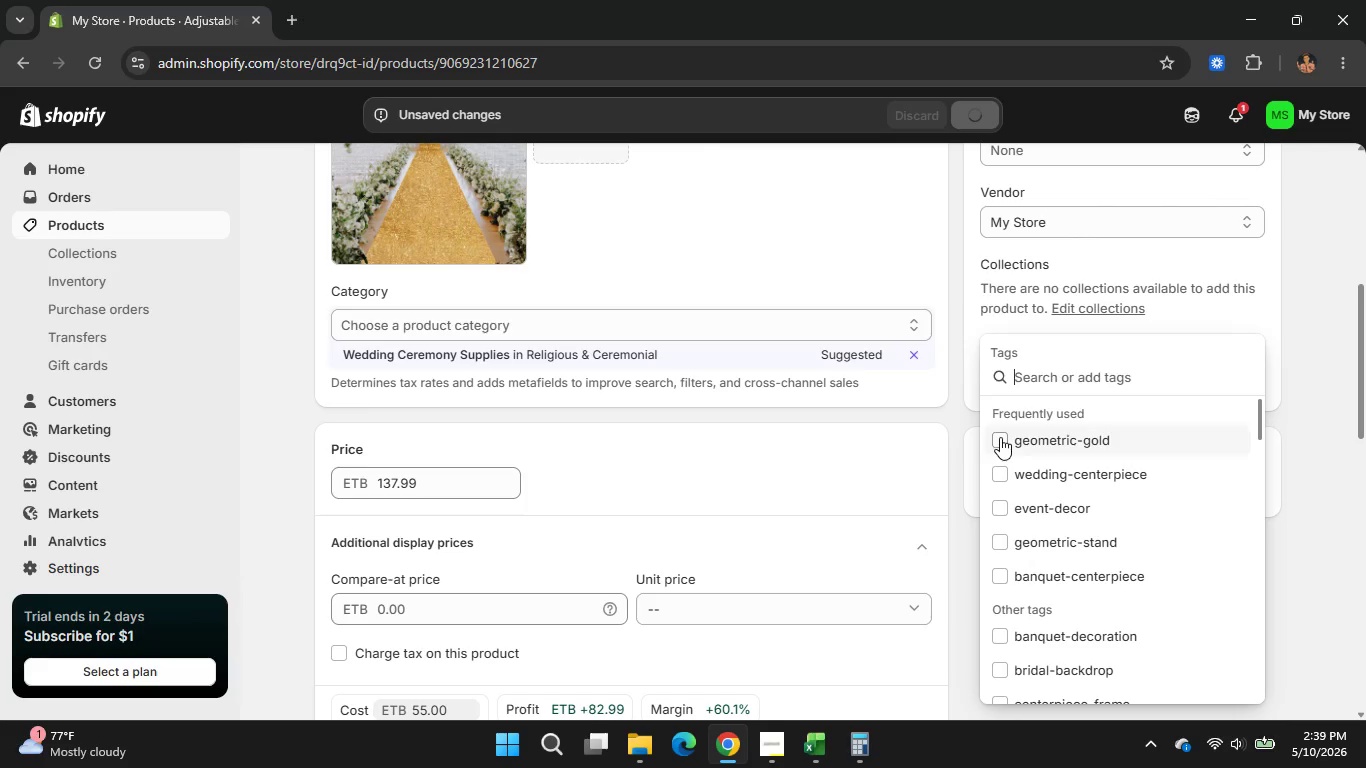 
left_click([1000, 437])
 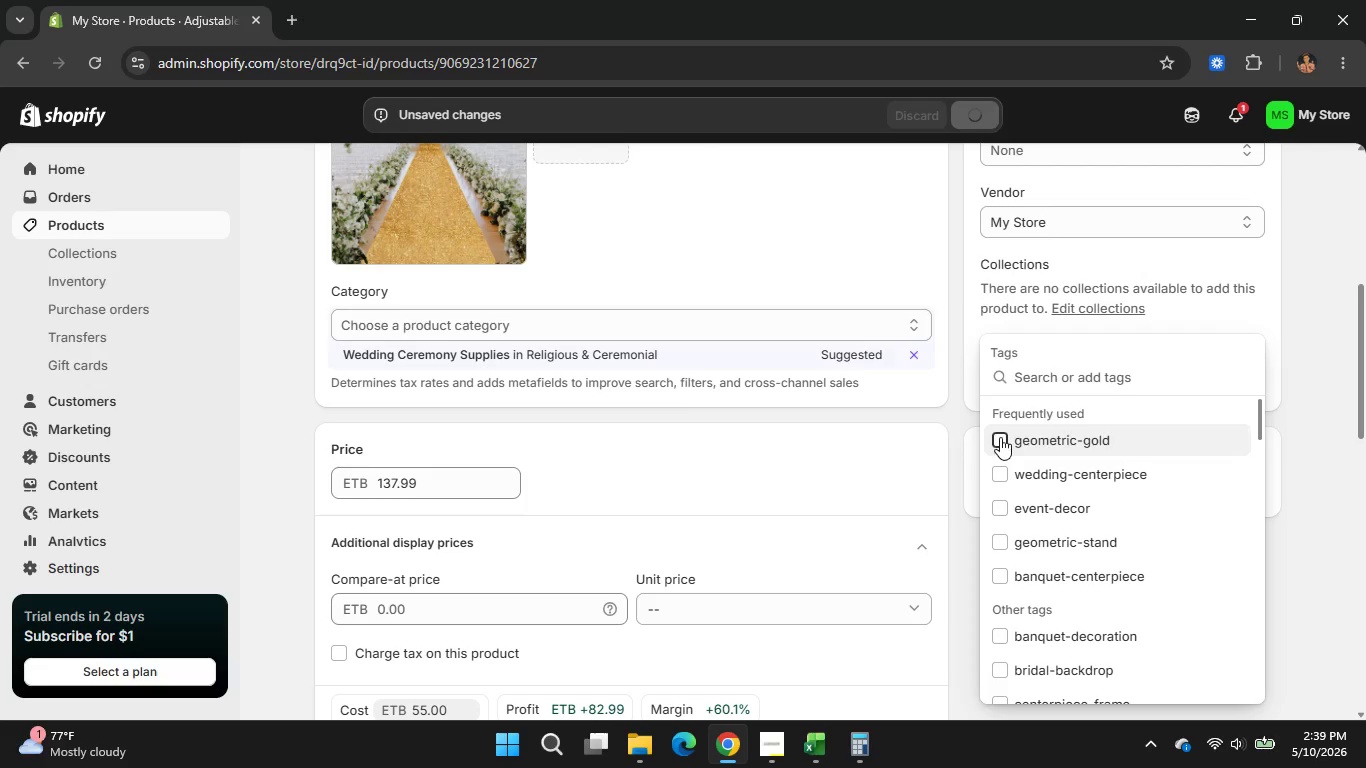 
left_click([1321, 534])
 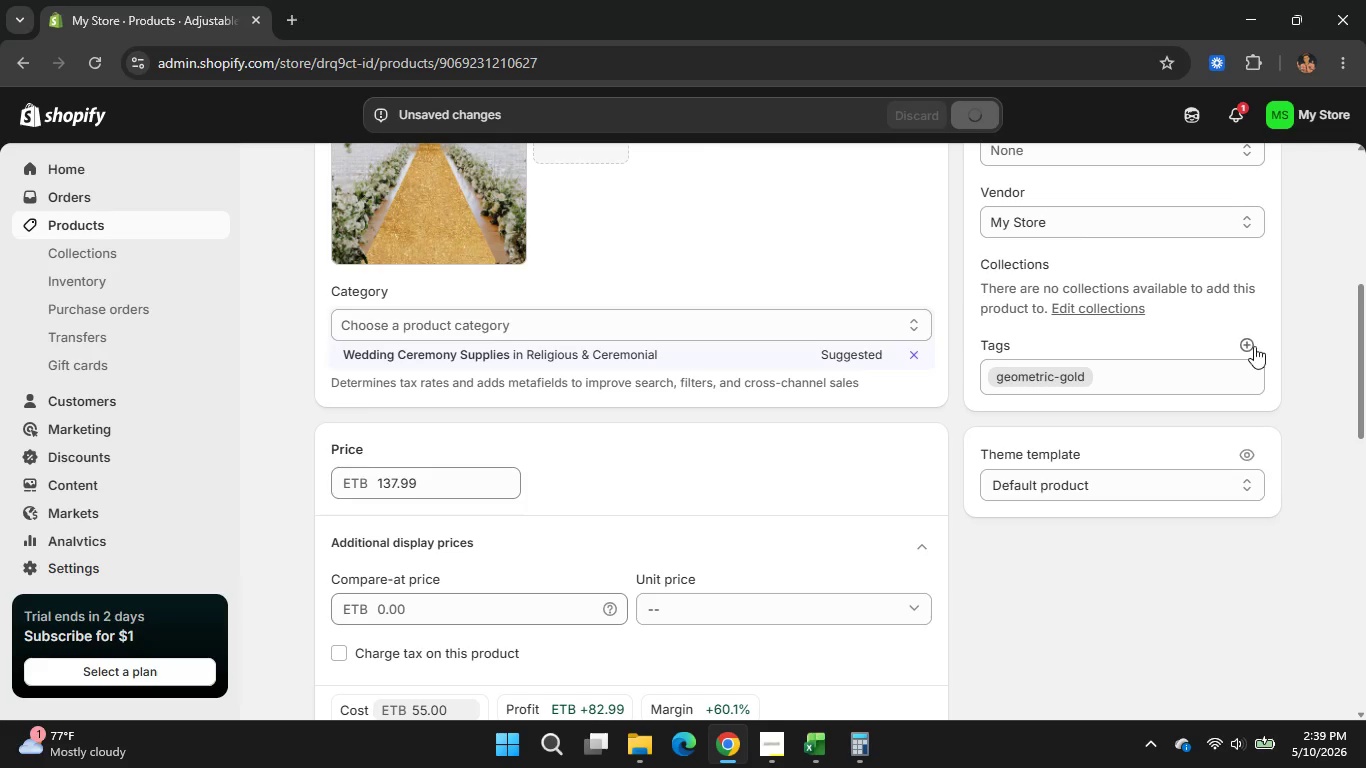 
left_click([1254, 346])
 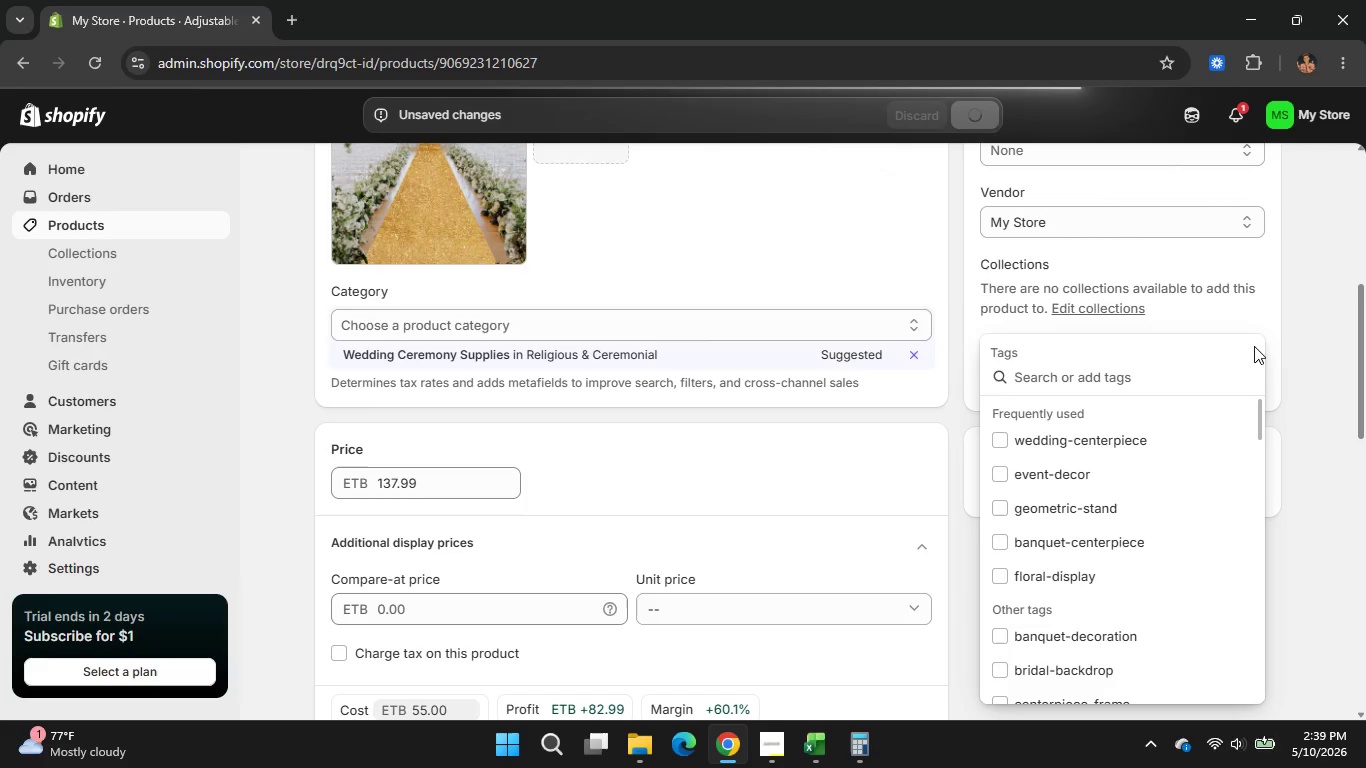 
type(aisle-runner)
 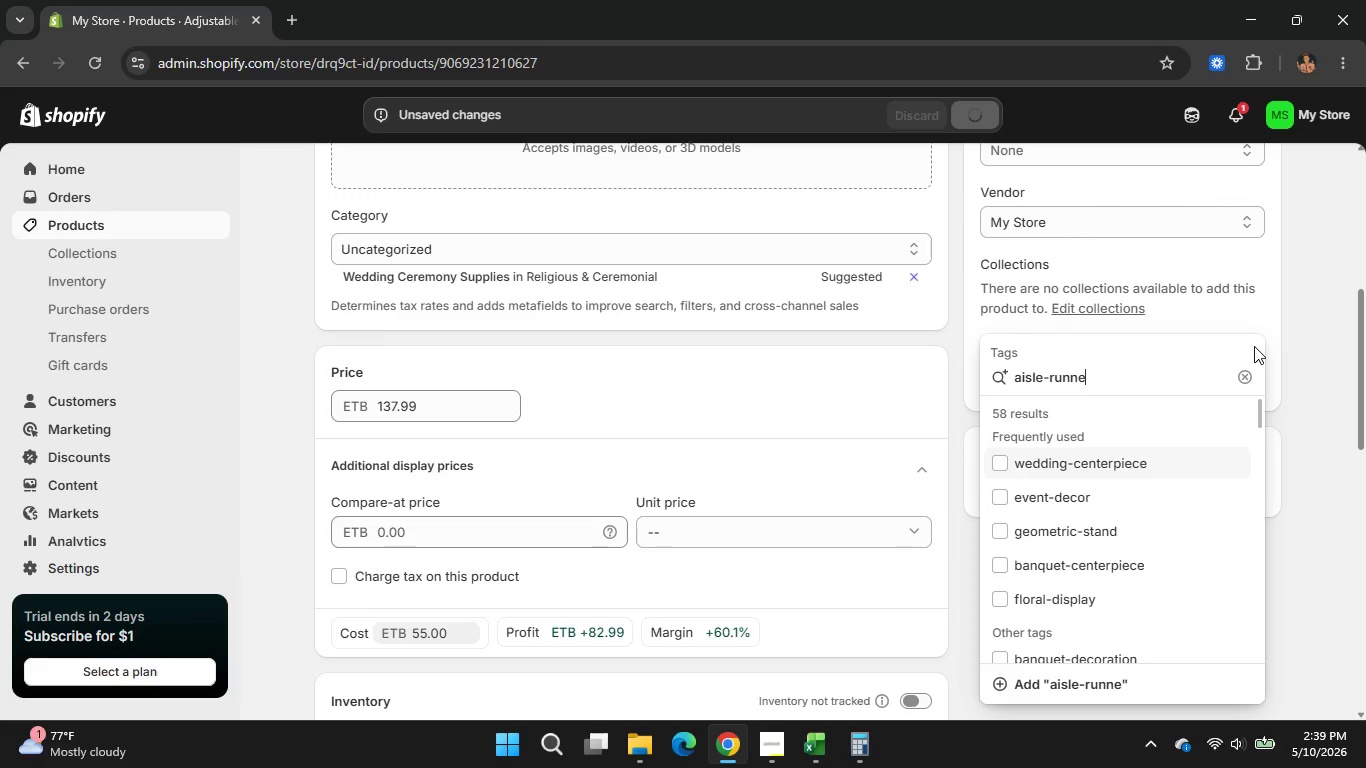 
key(Enter)
 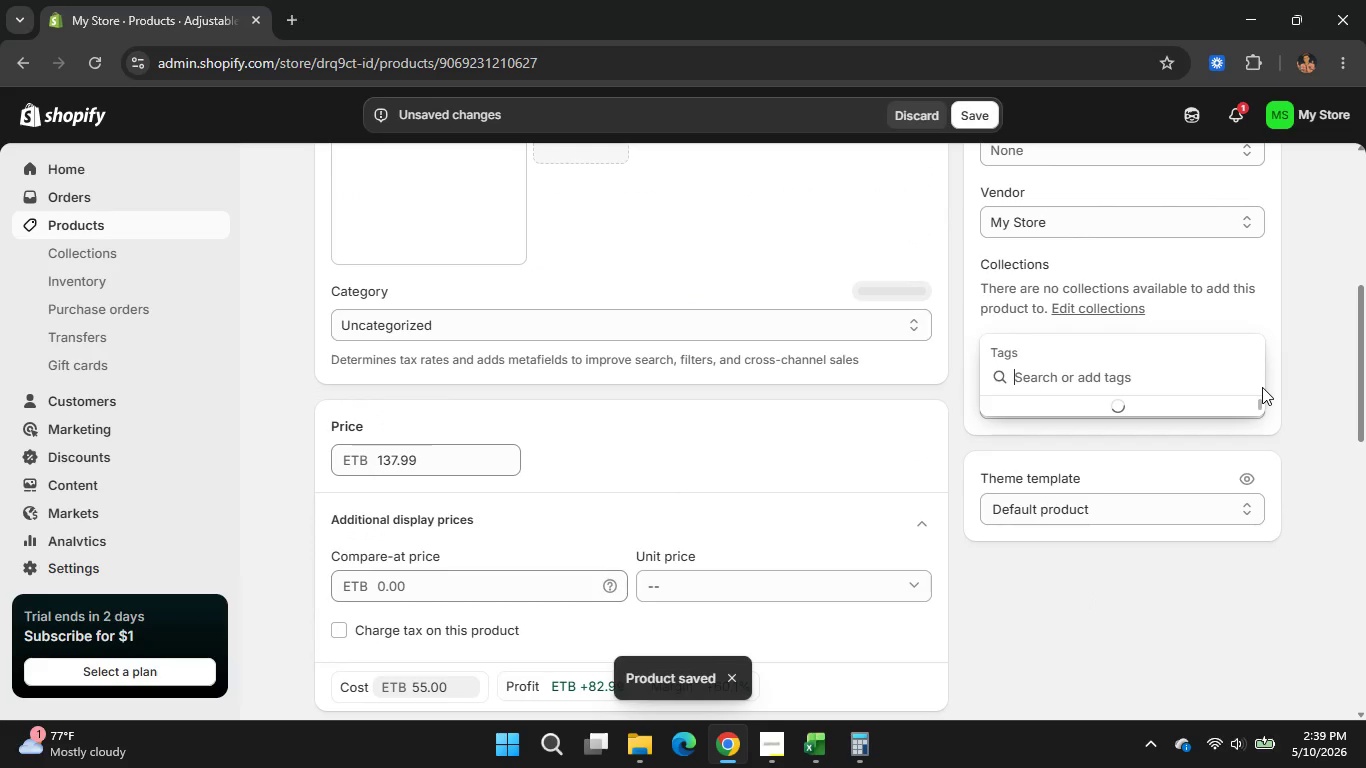 
left_click([1307, 383])
 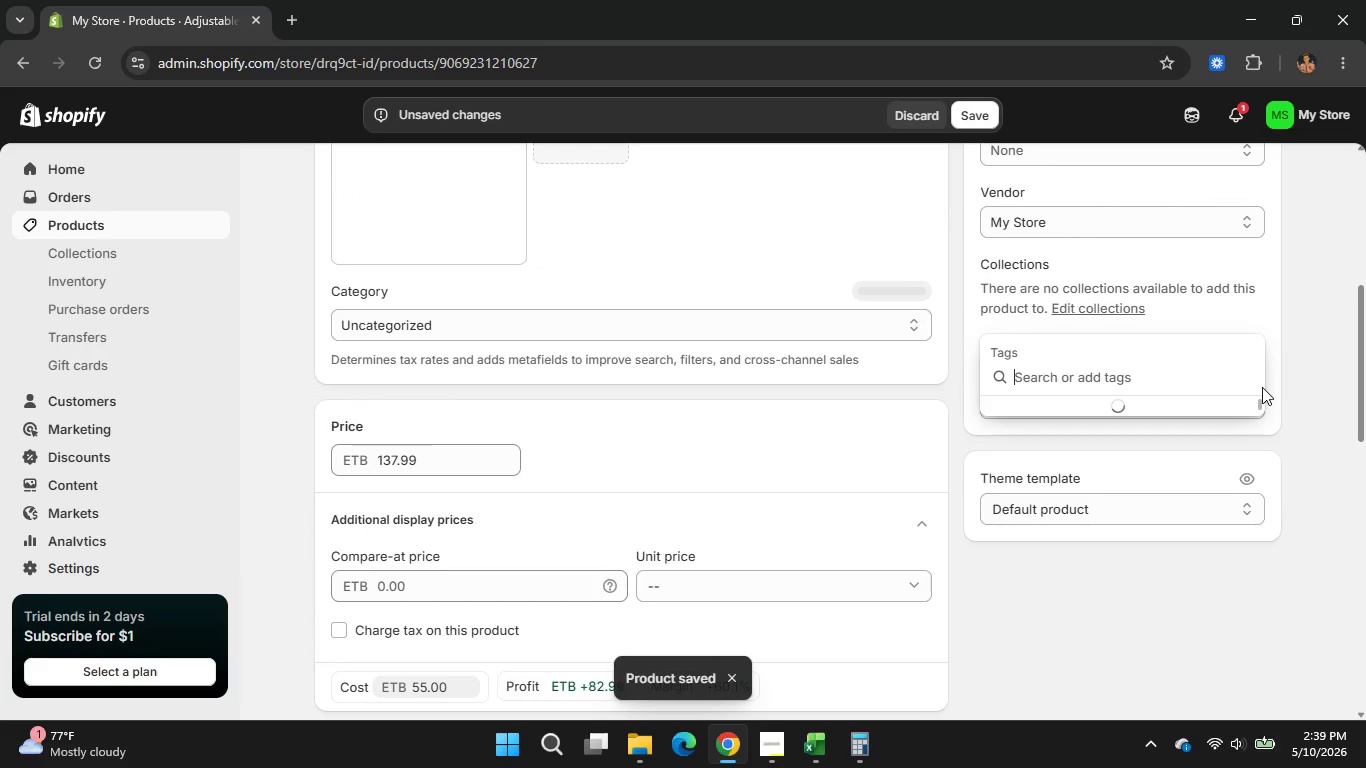 
left_click([1253, 341])
 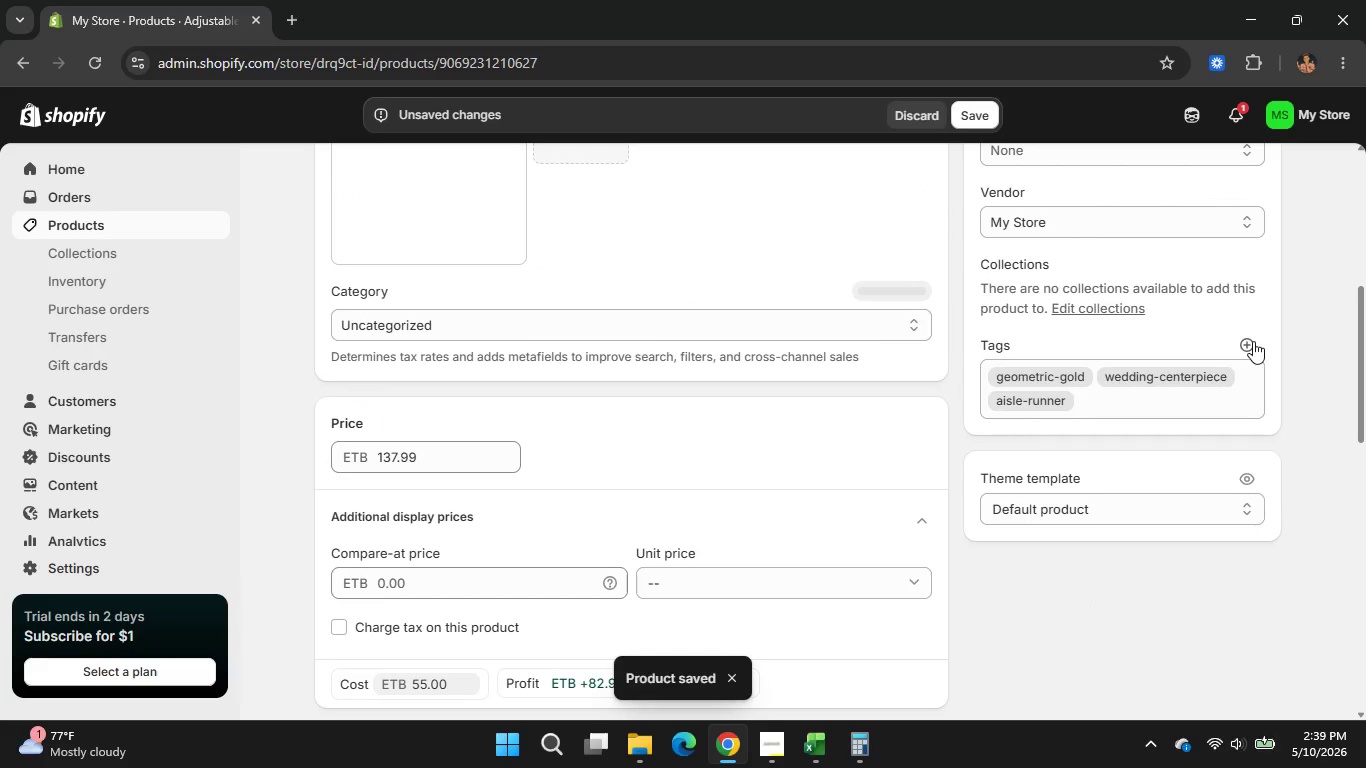 
left_click([1297, 343])
 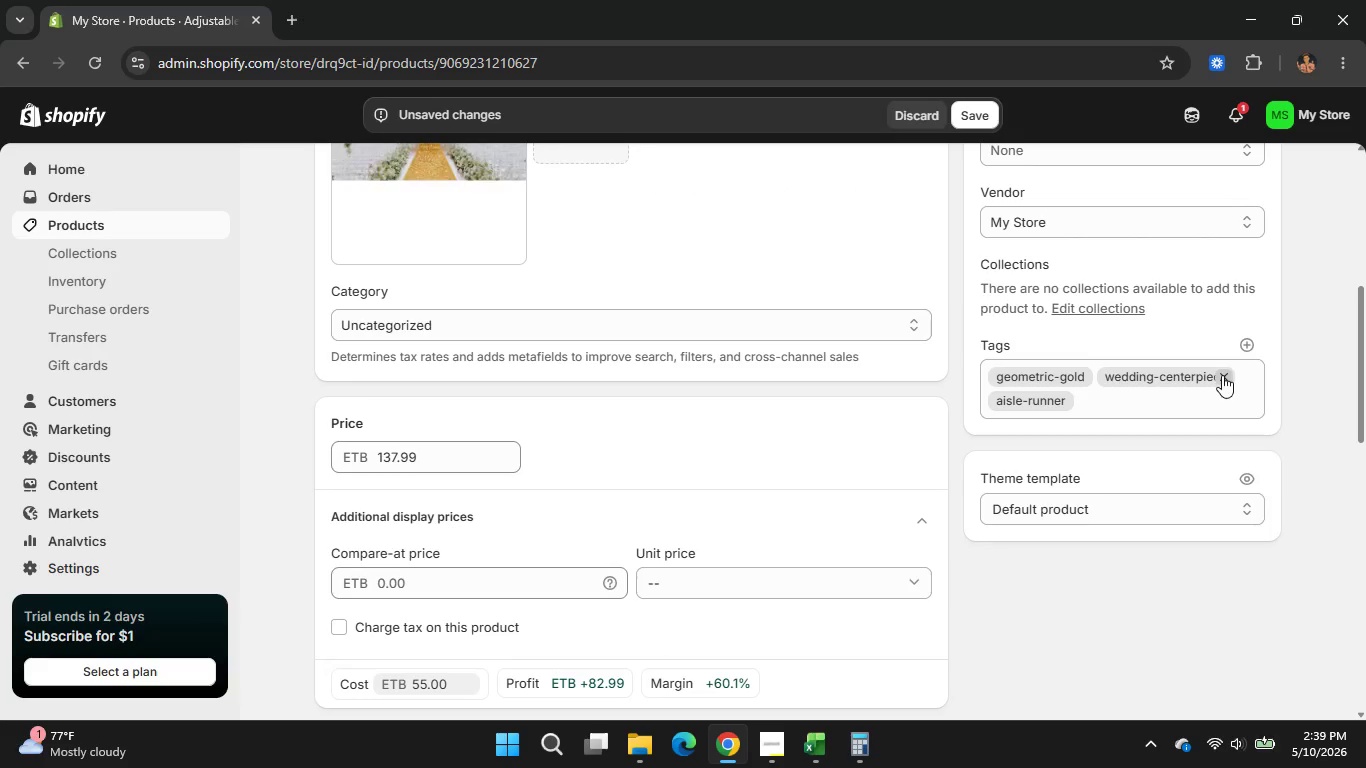 
left_click([1222, 375])
 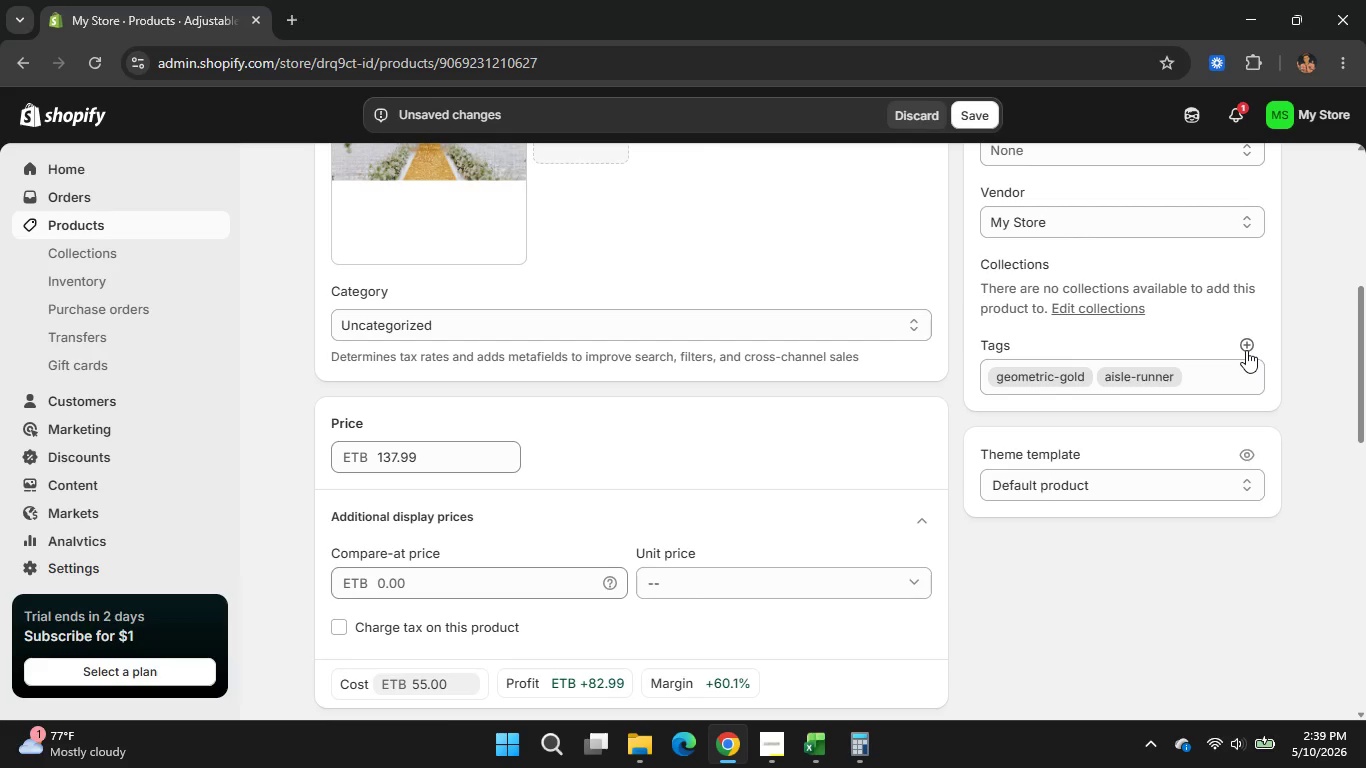 
left_click([1246, 347])
 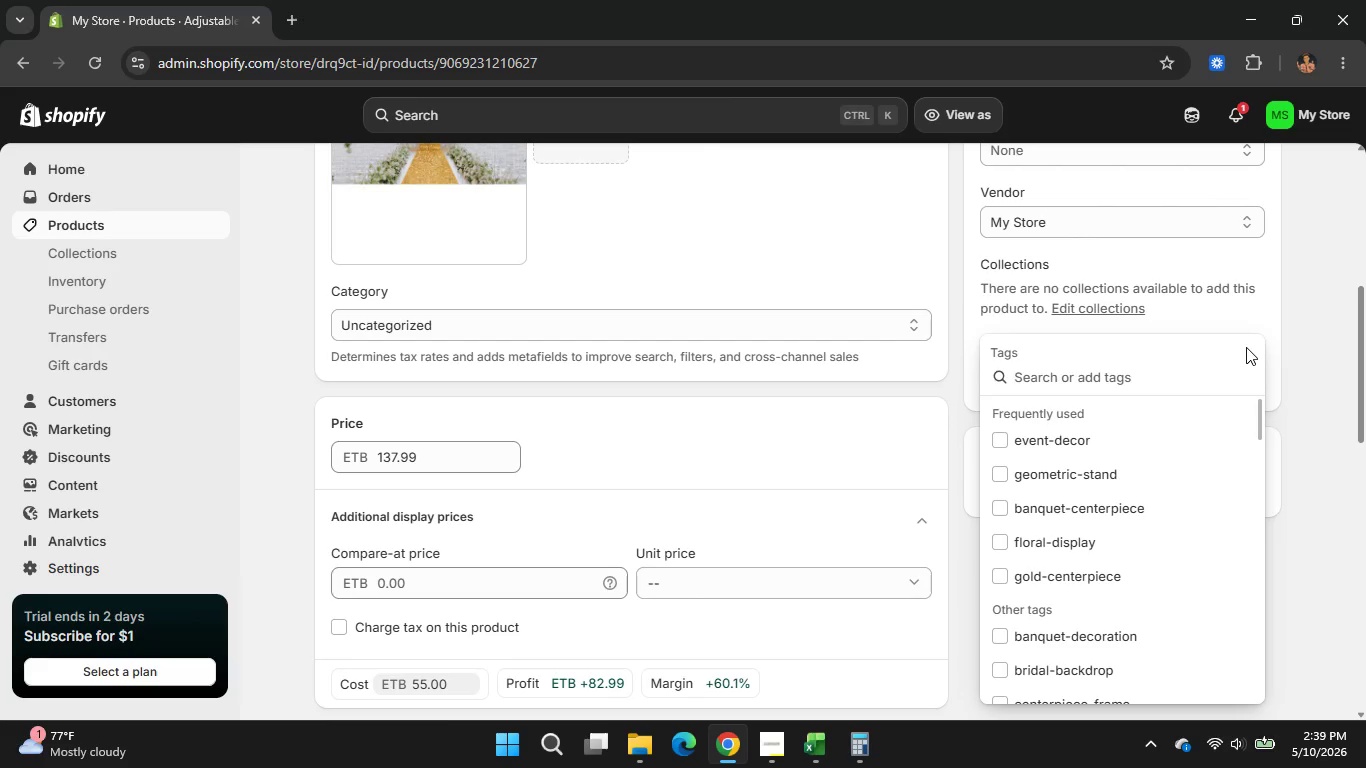 
type(ceremony-decor)
 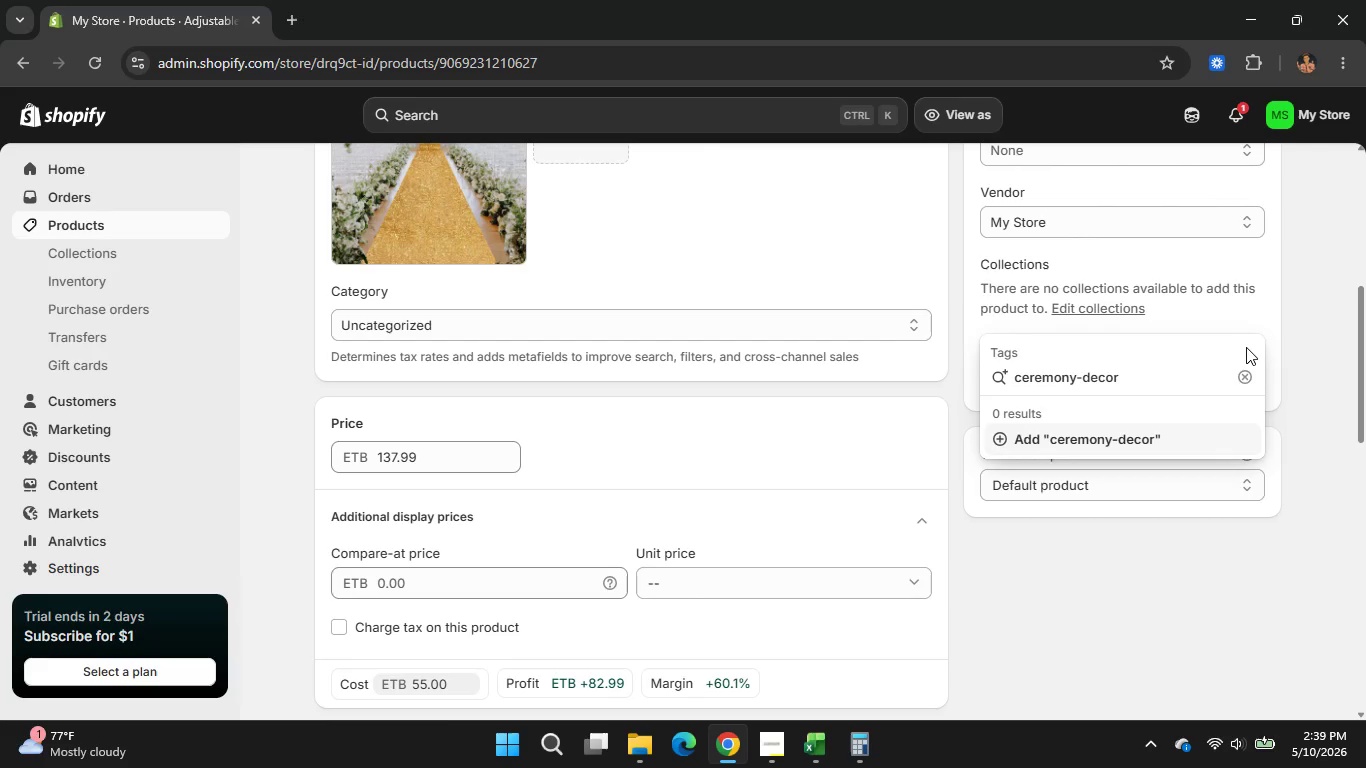 
key(Enter)
 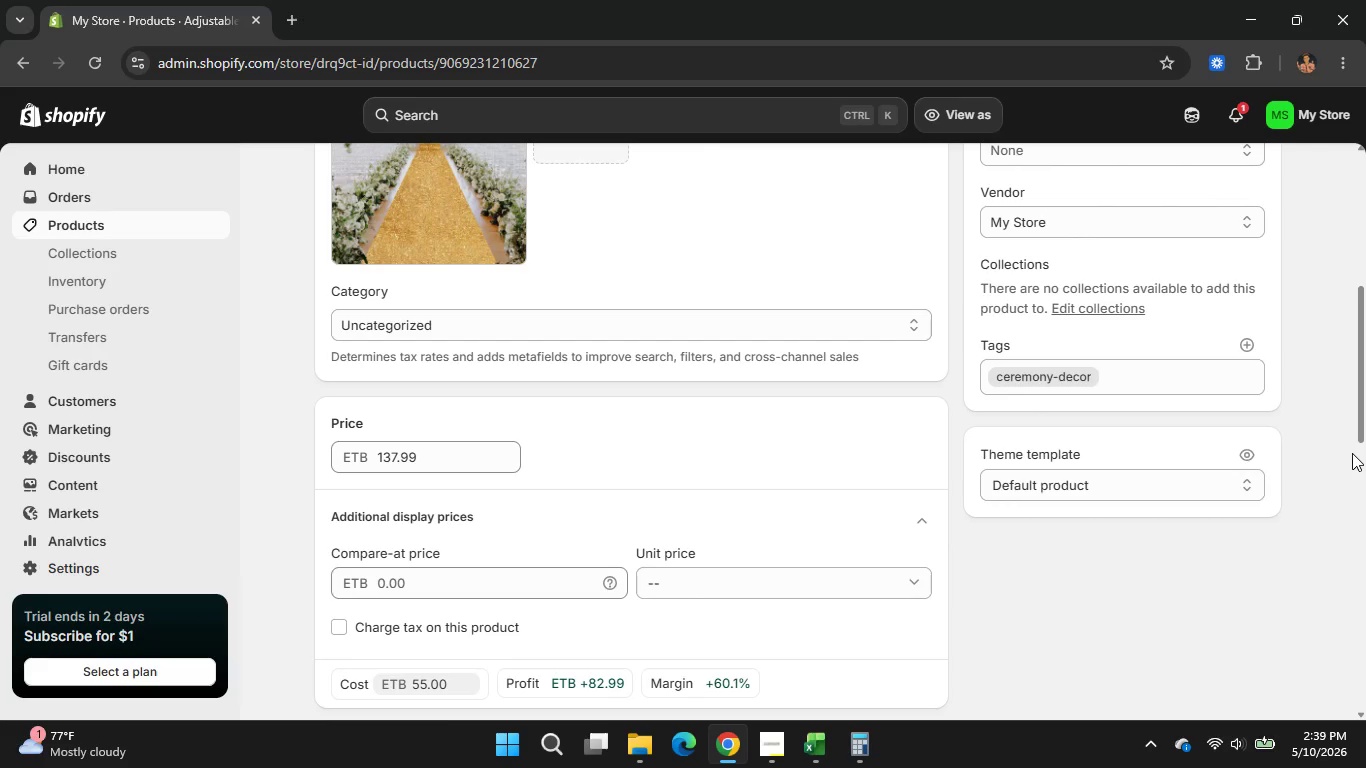 
left_click([1352, 453])
 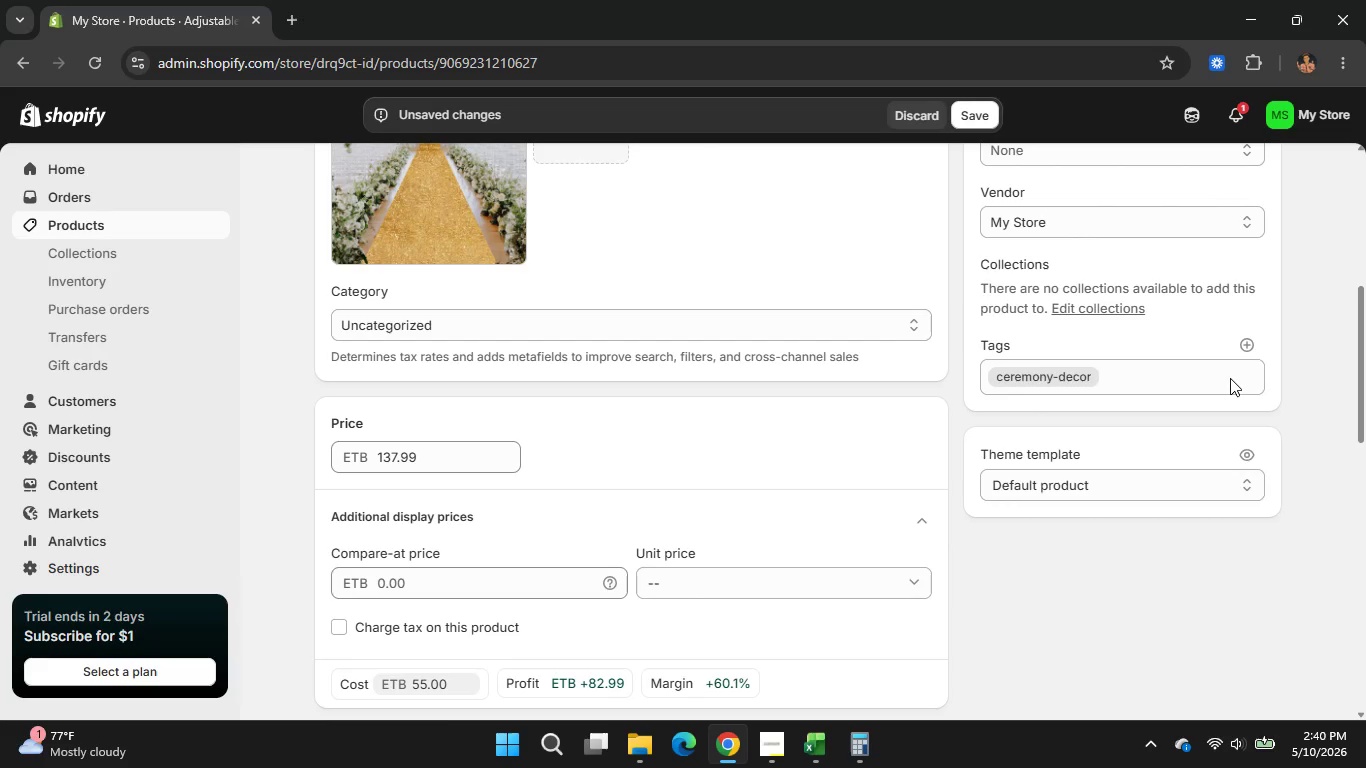 
scroll: coordinate [1097, 369], scroll_direction: none, amount: 0.0
 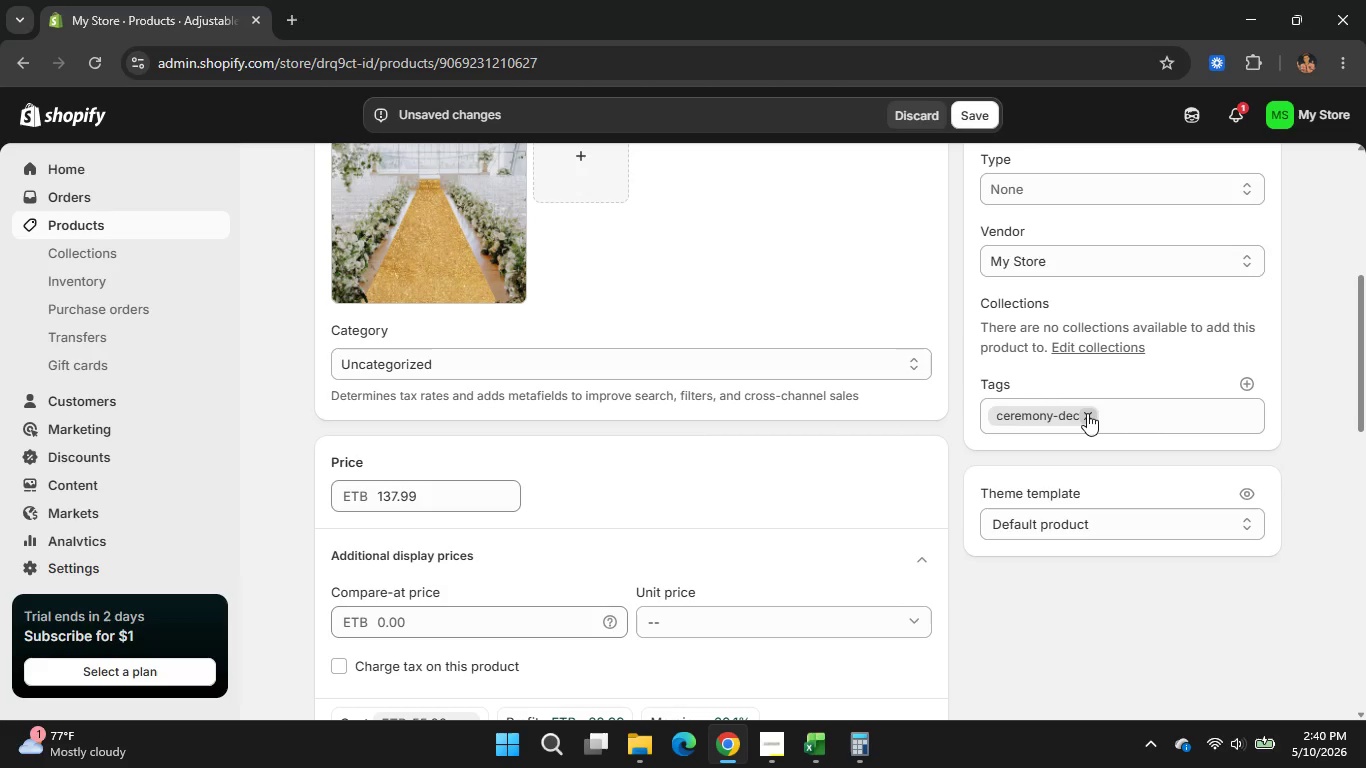 
left_click([1087, 413])
 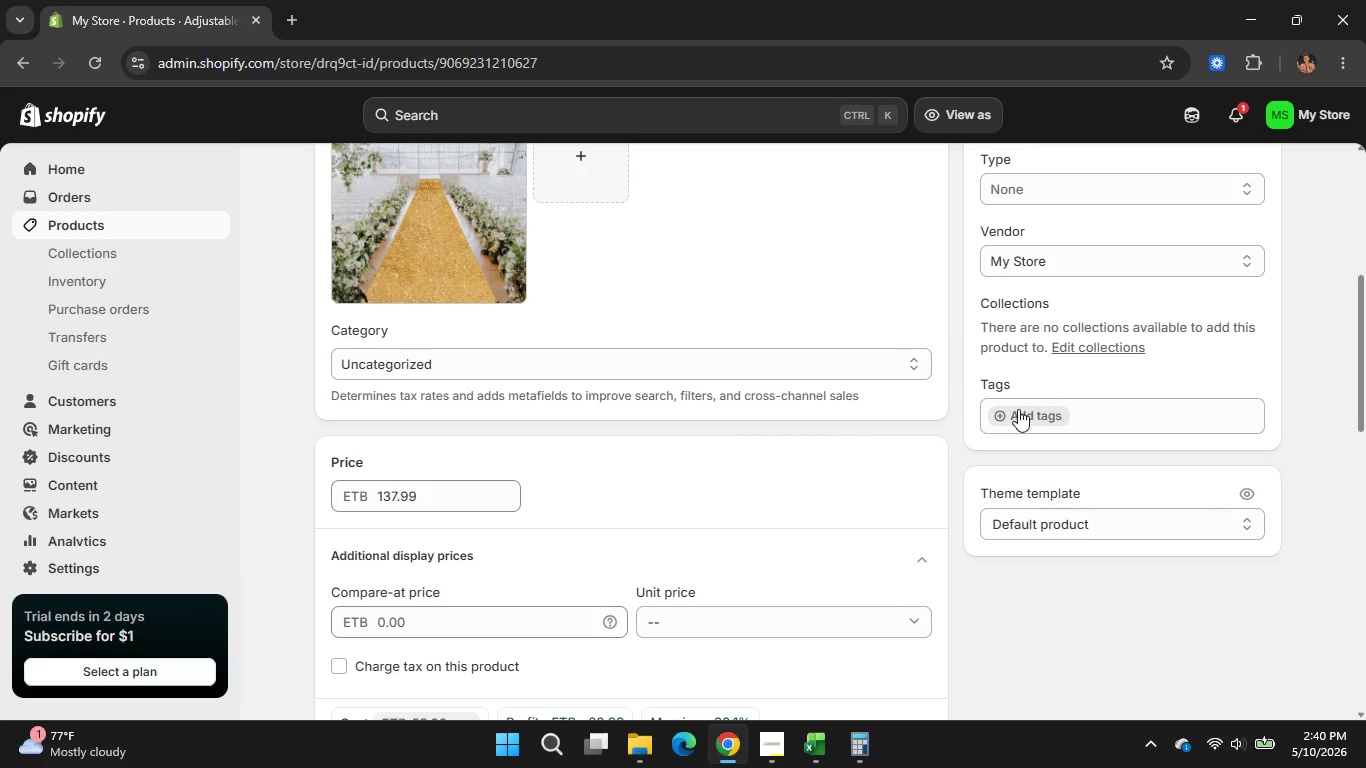 
left_click([1018, 411])
 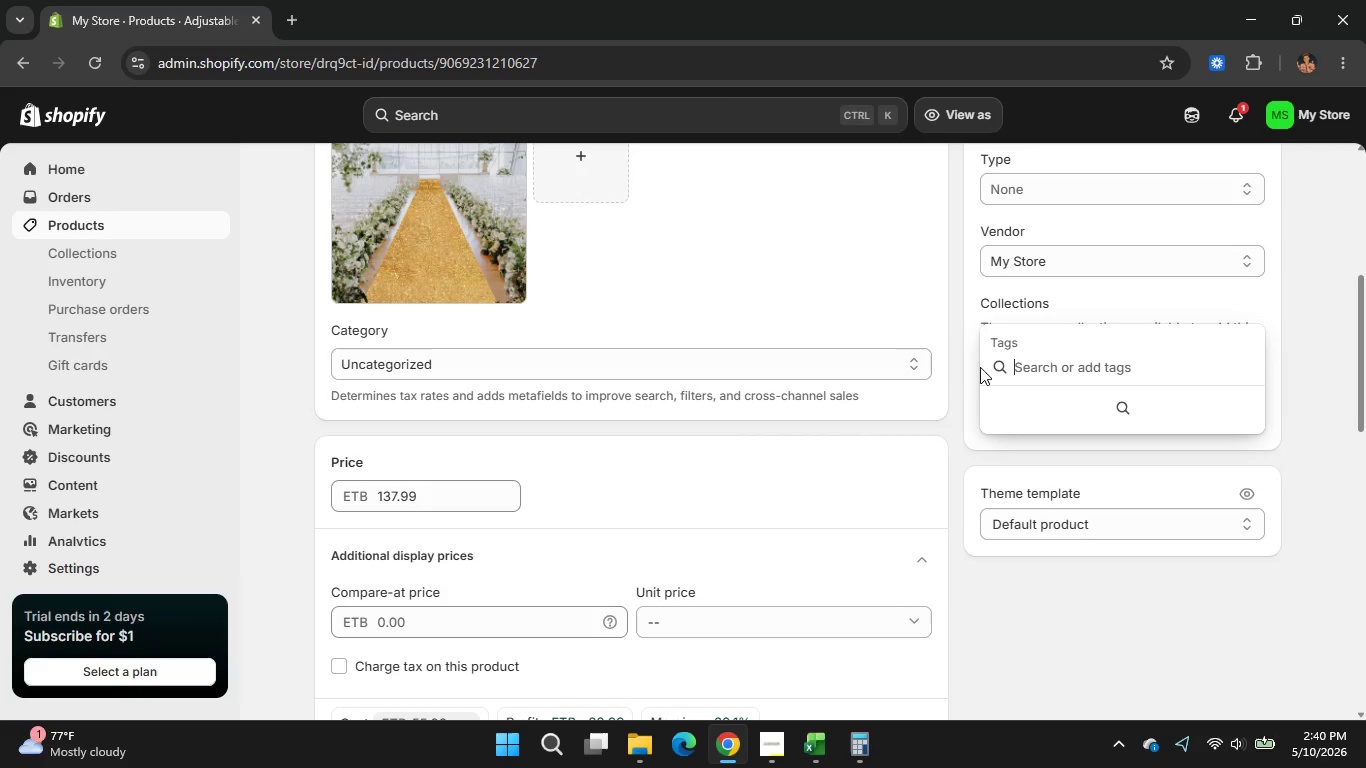 
left_click([952, 420])
 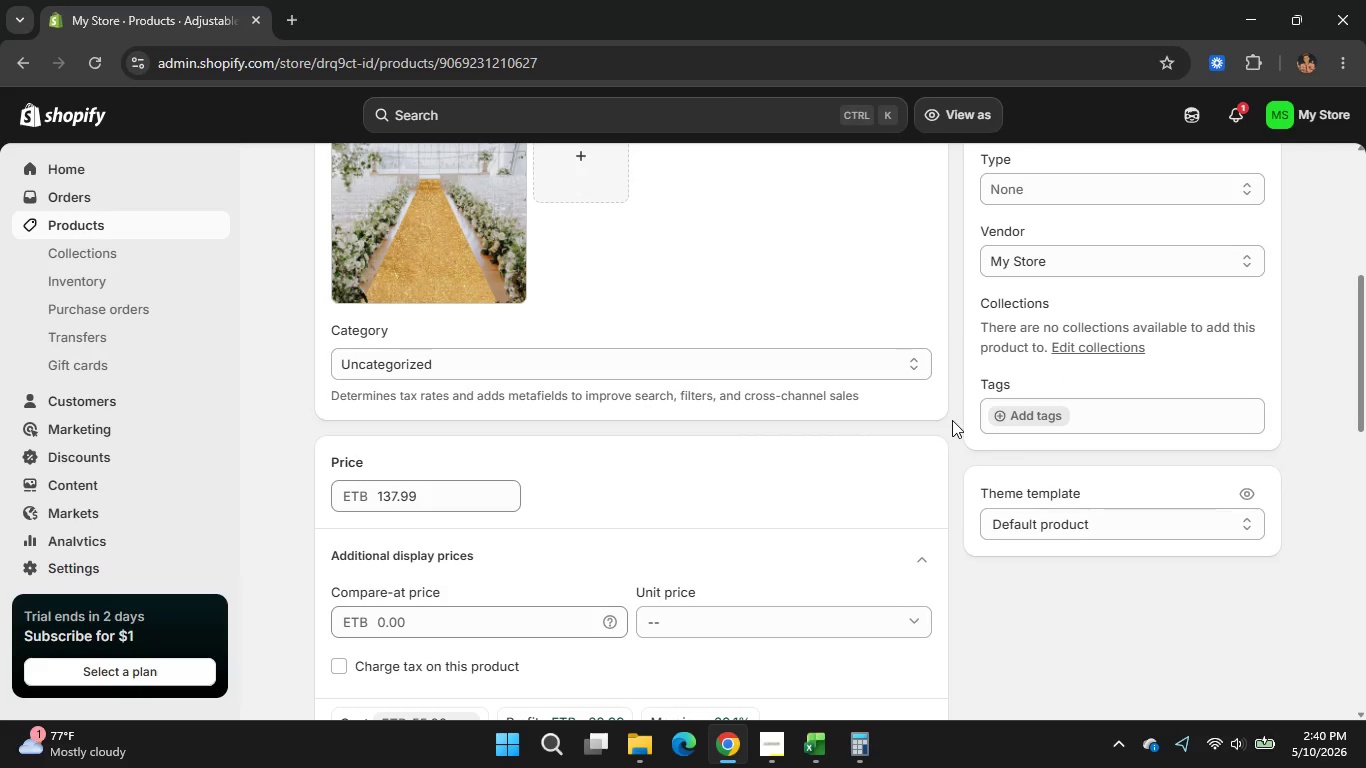 
scroll: coordinate [851, 476], scroll_direction: down, amount: 1.0
 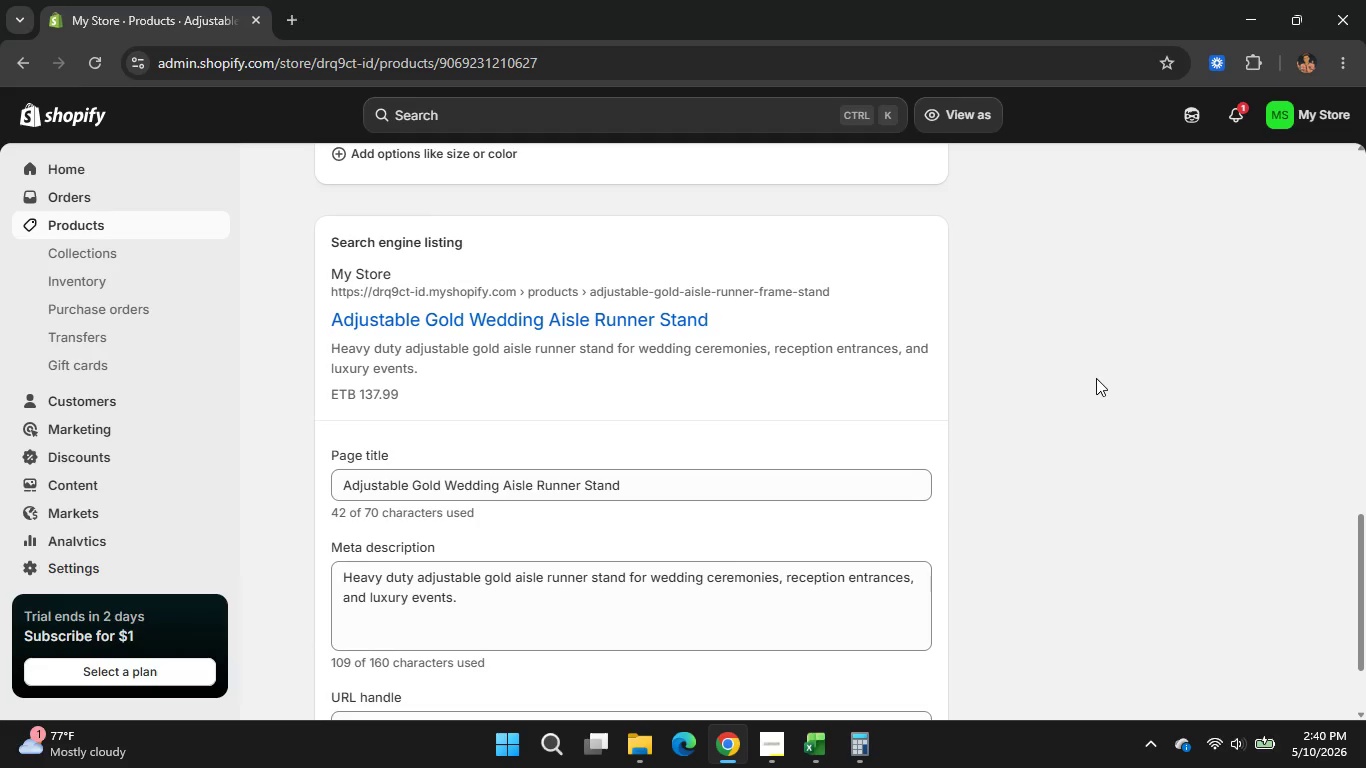 
scroll: coordinate [1096, 381], scroll_direction: none, amount: 0.0
 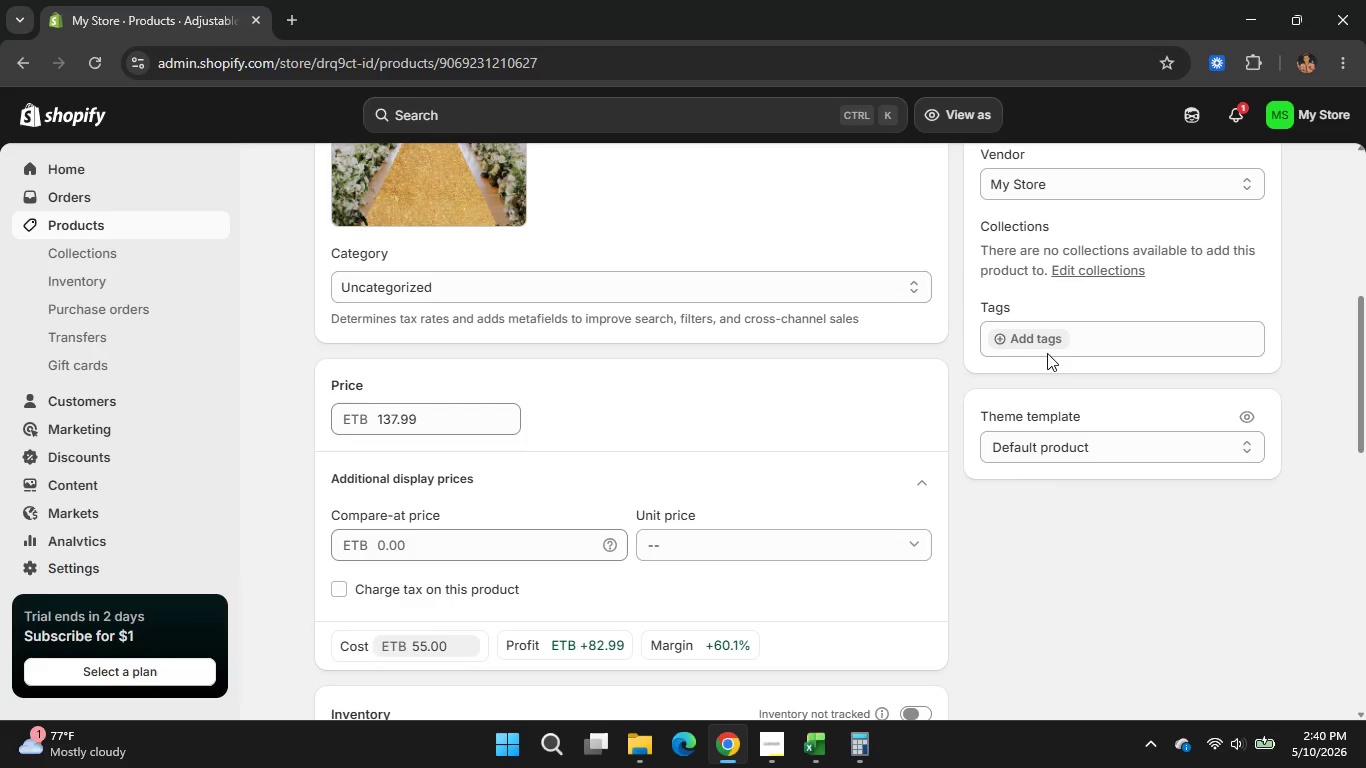 
left_click([1047, 353])
 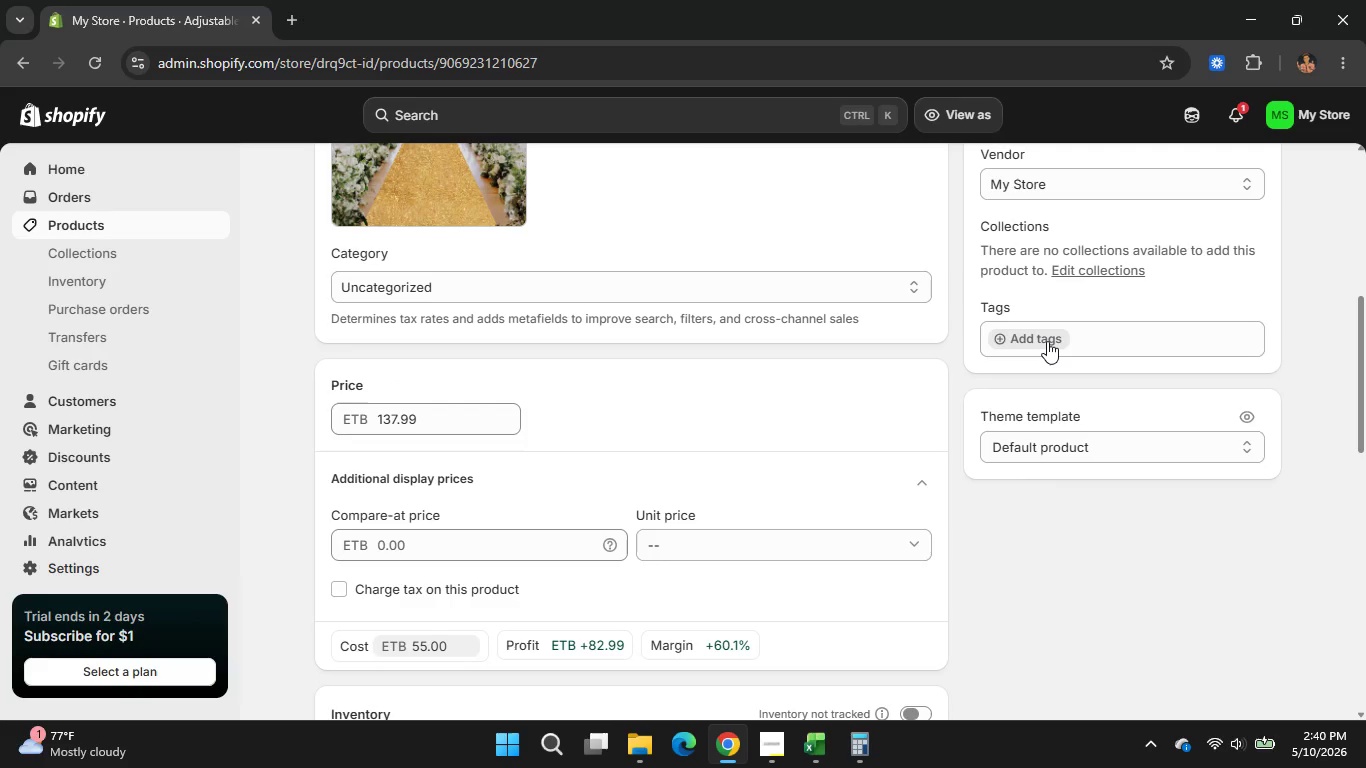 
left_click([1047, 338])
 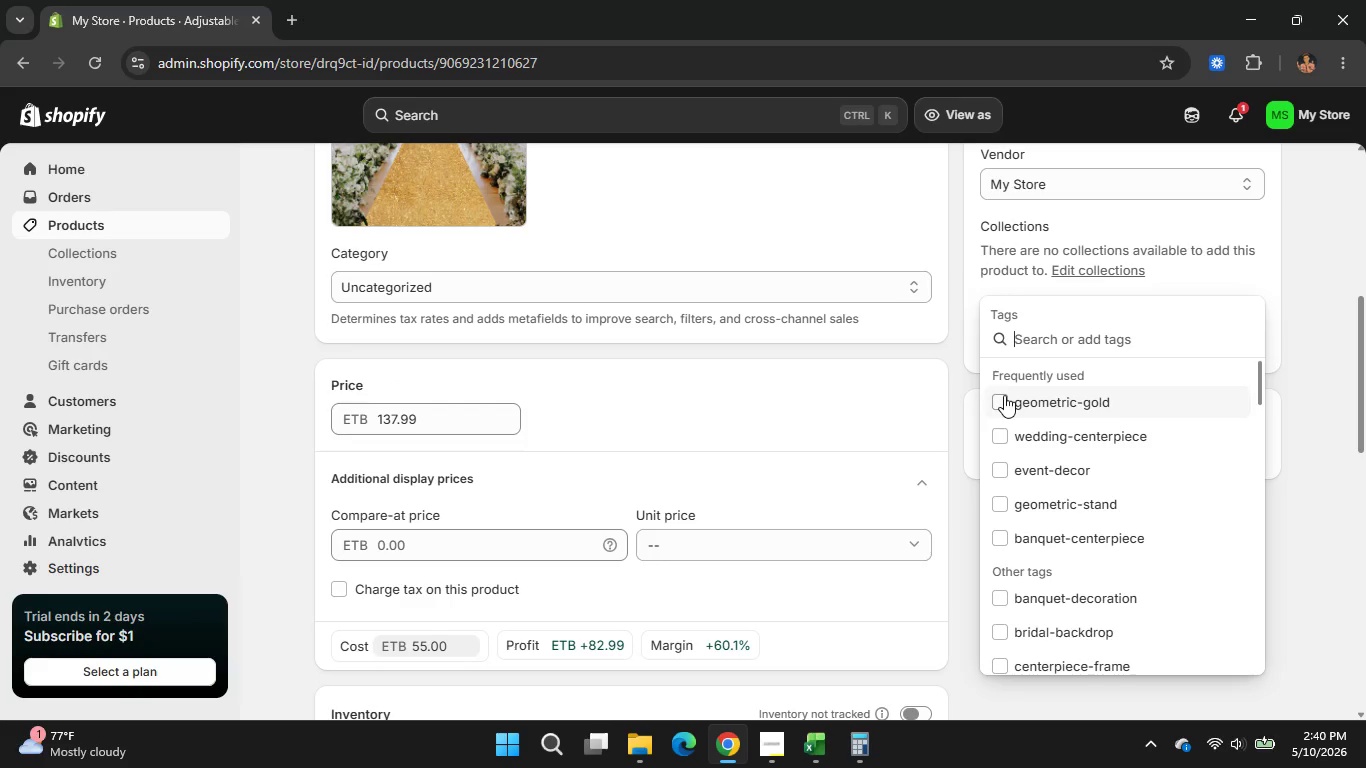 
left_click([1004, 395])
 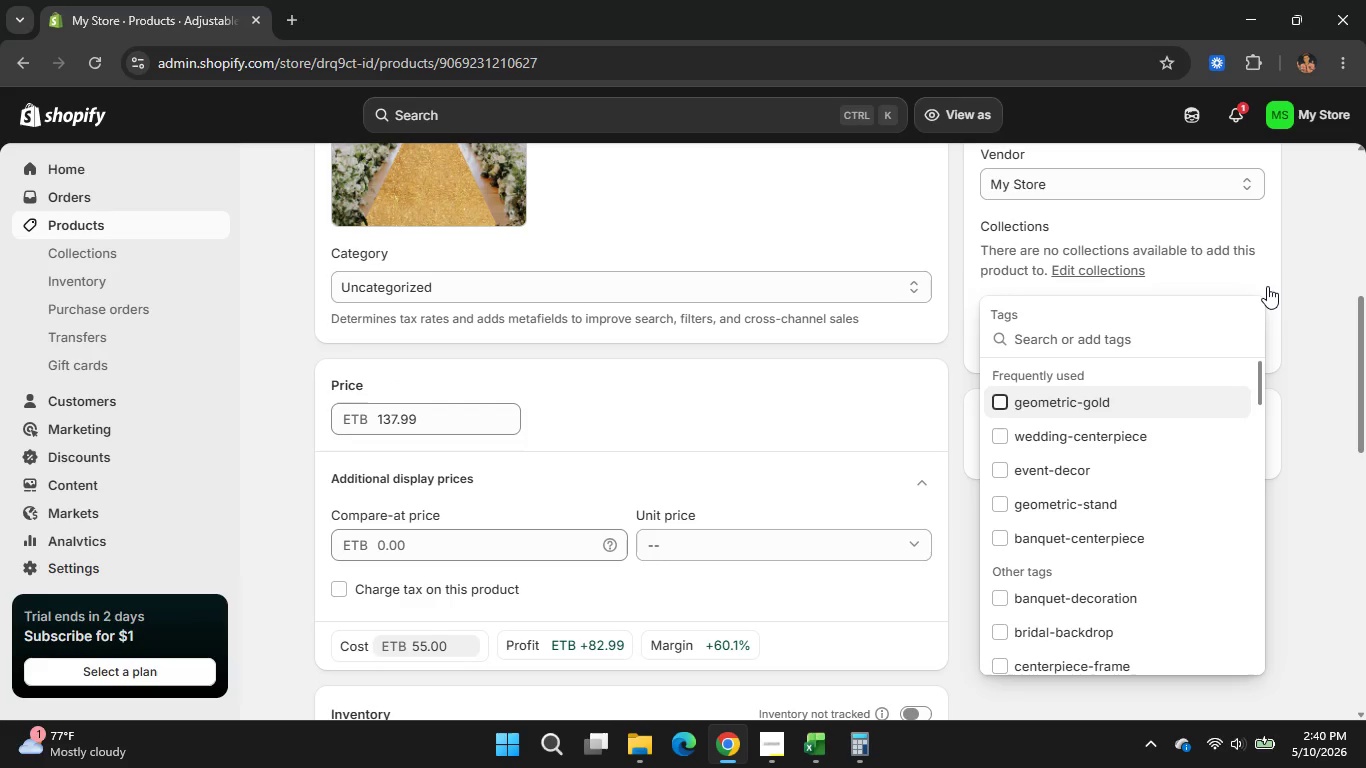 
left_click([1290, 295])
 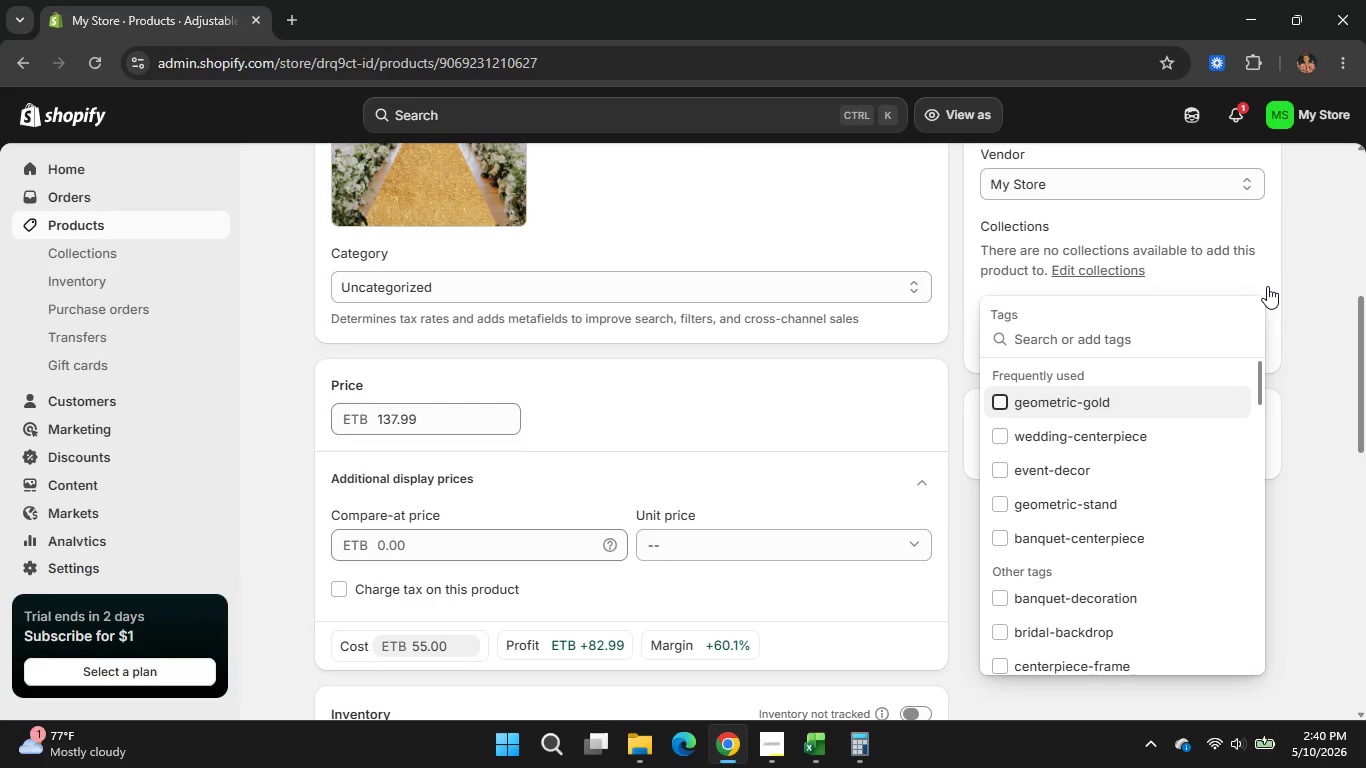 
left_click([1248, 303])
 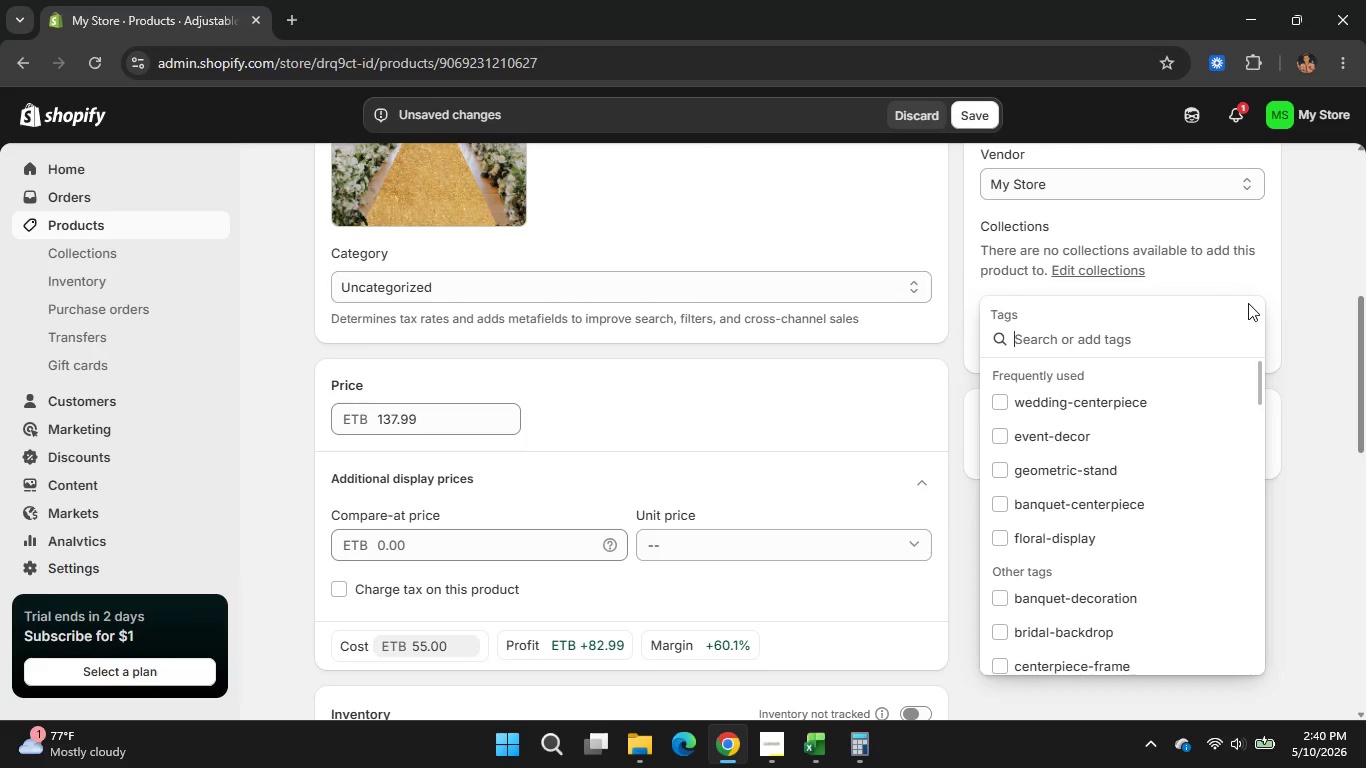 
type(aisle-runner)
 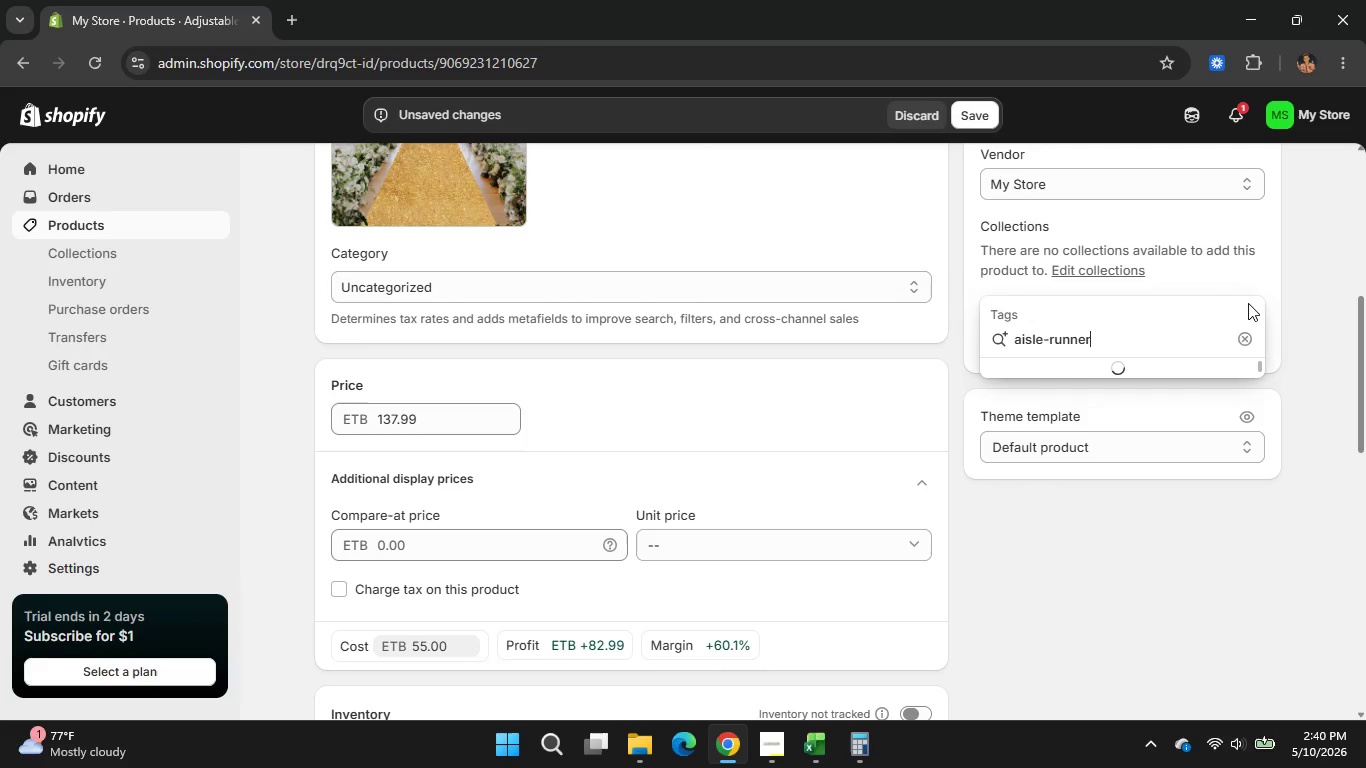 
key(Enter)
 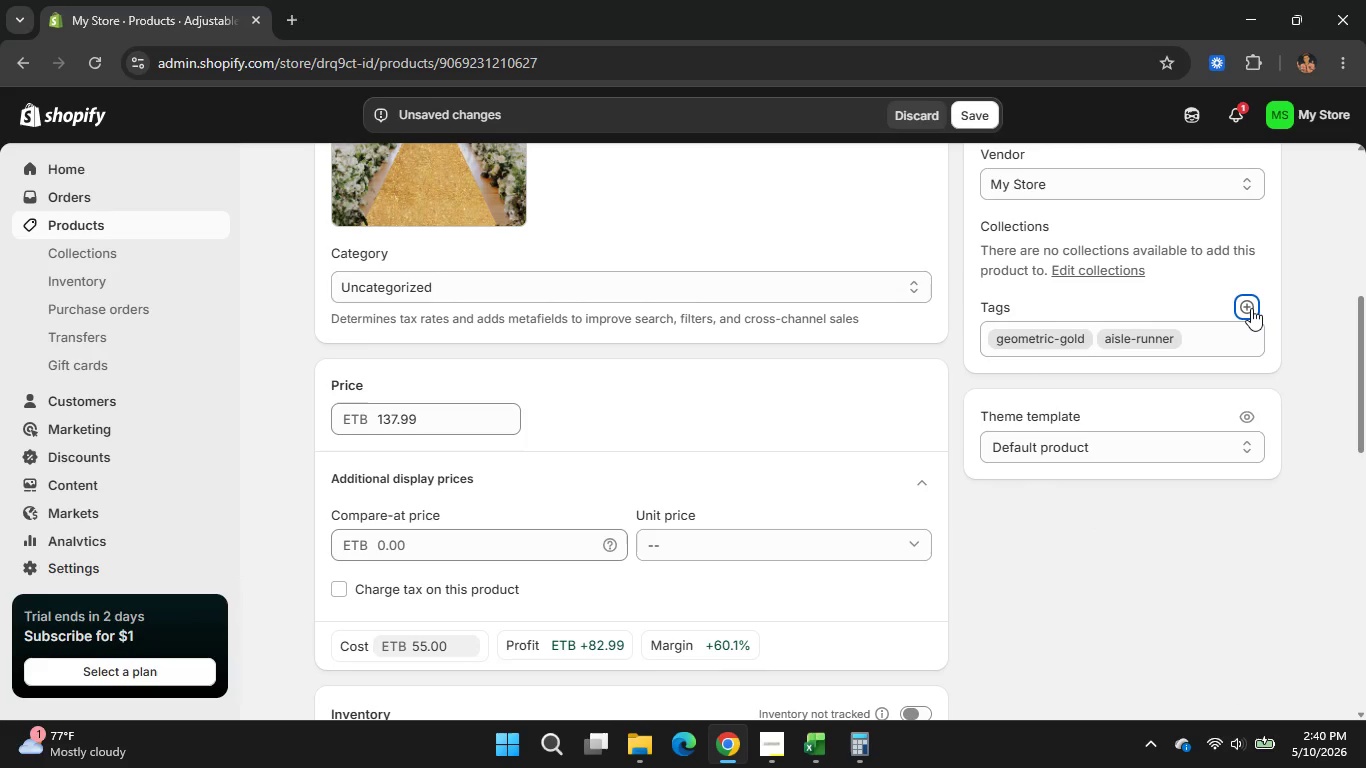 
left_click([1251, 308])
 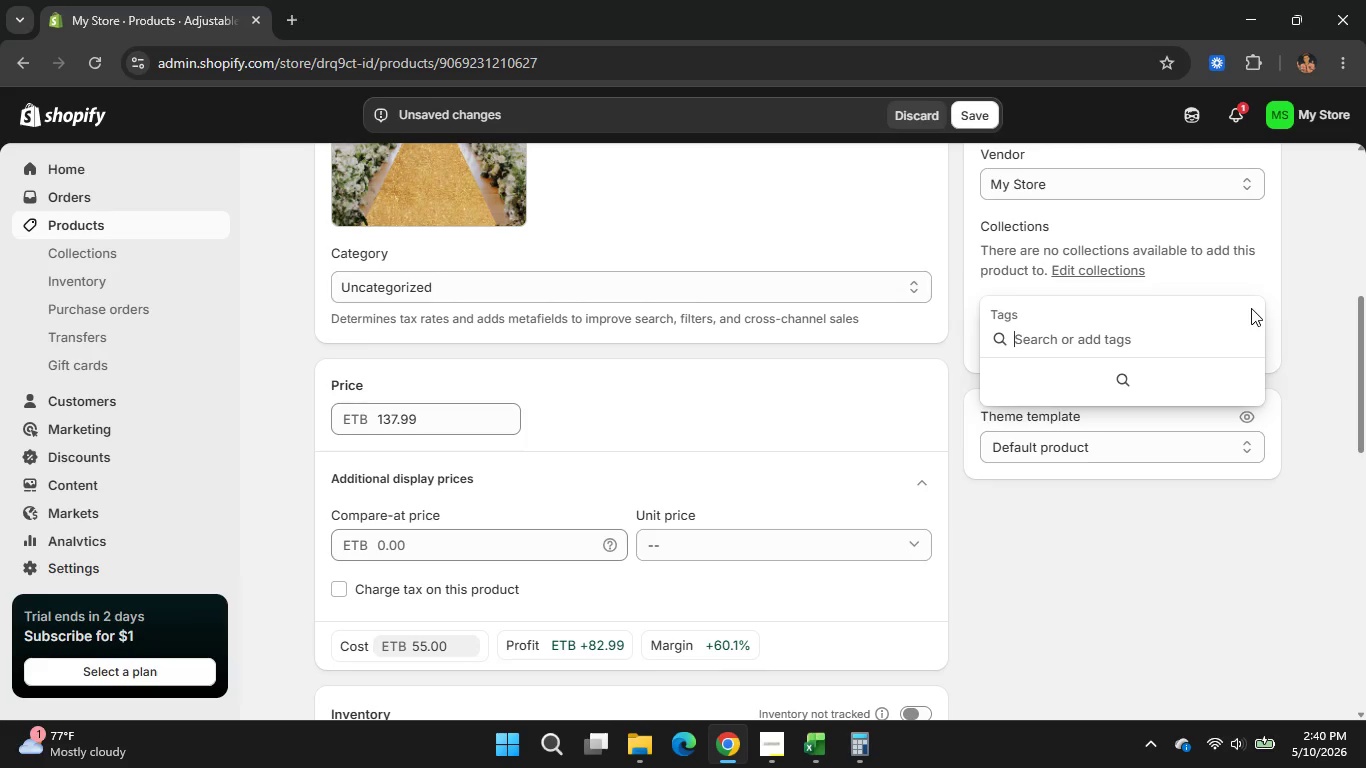 
type(ceremony-decor)
 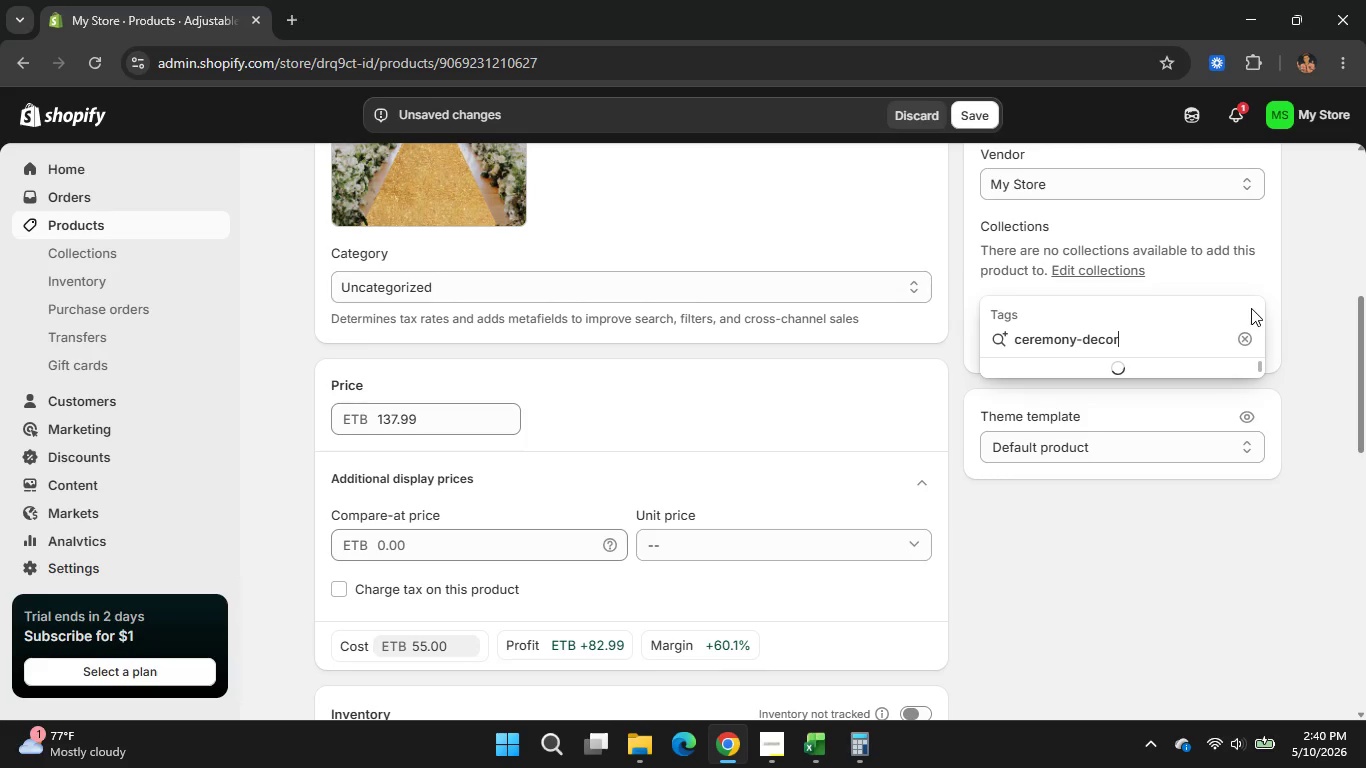 
key(Enter)
 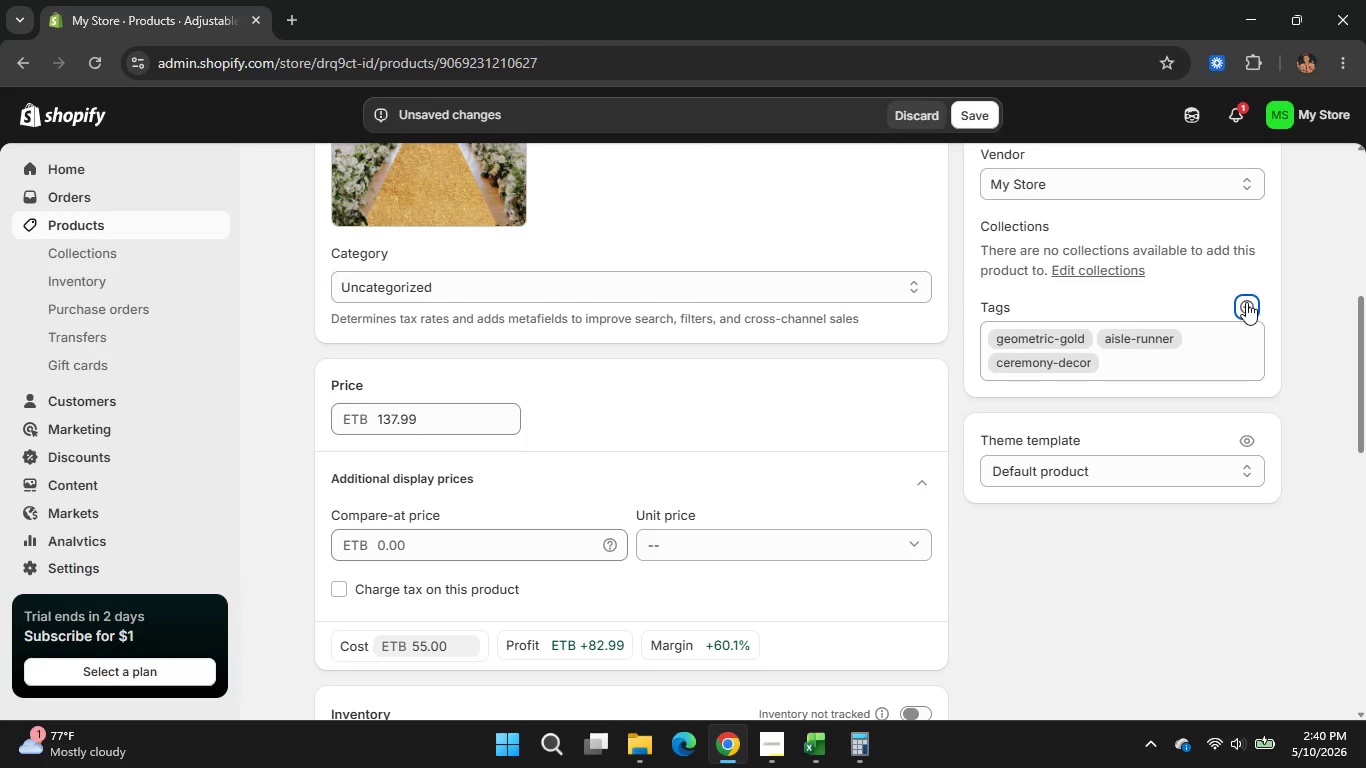 
left_click([1247, 301])
 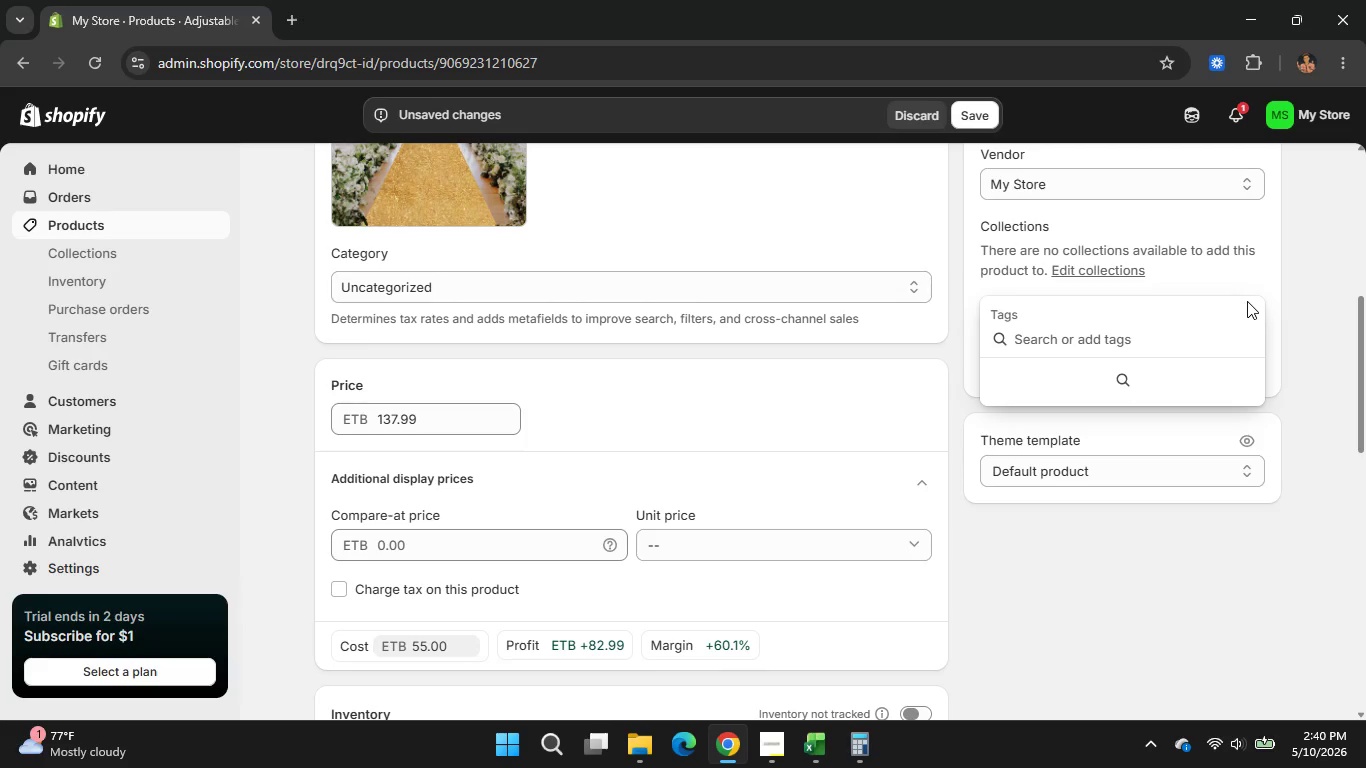 
type(wedding-aisle)
 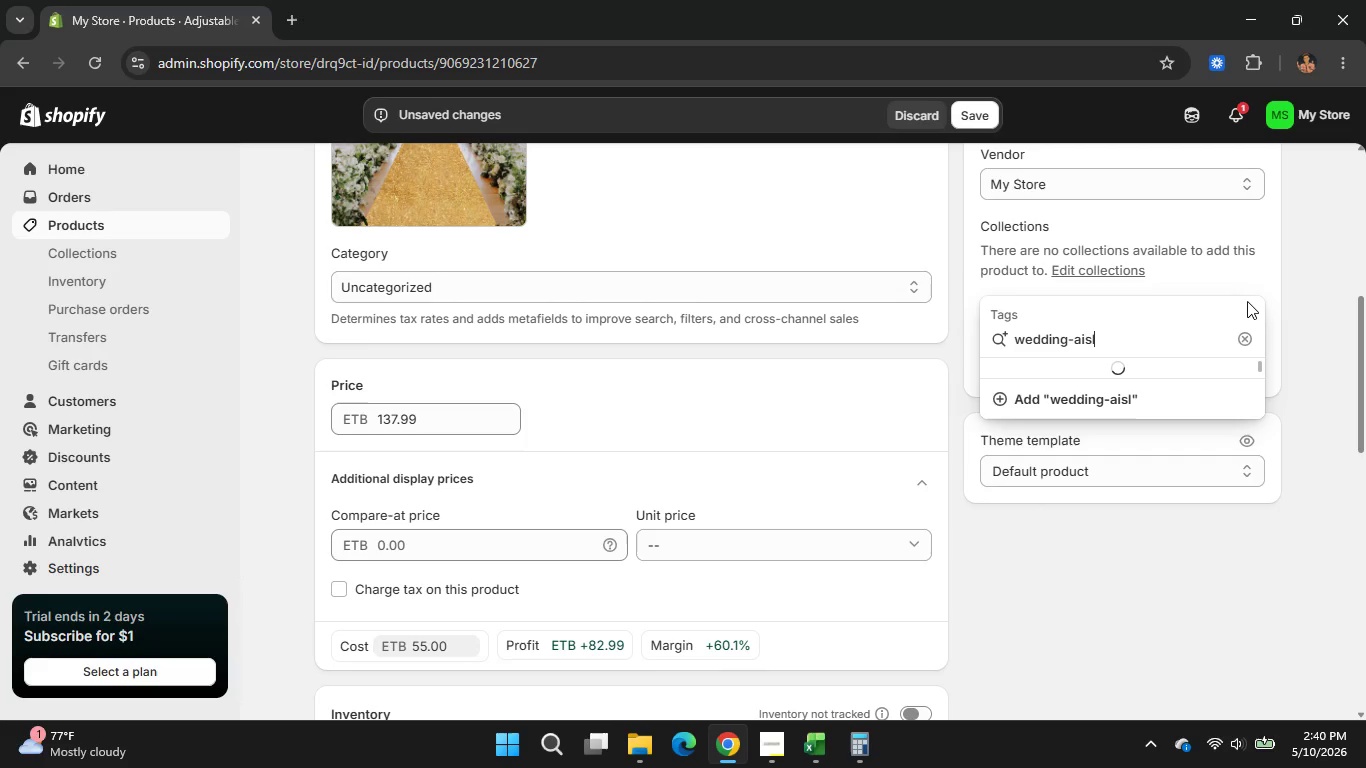 
key(Enter)
 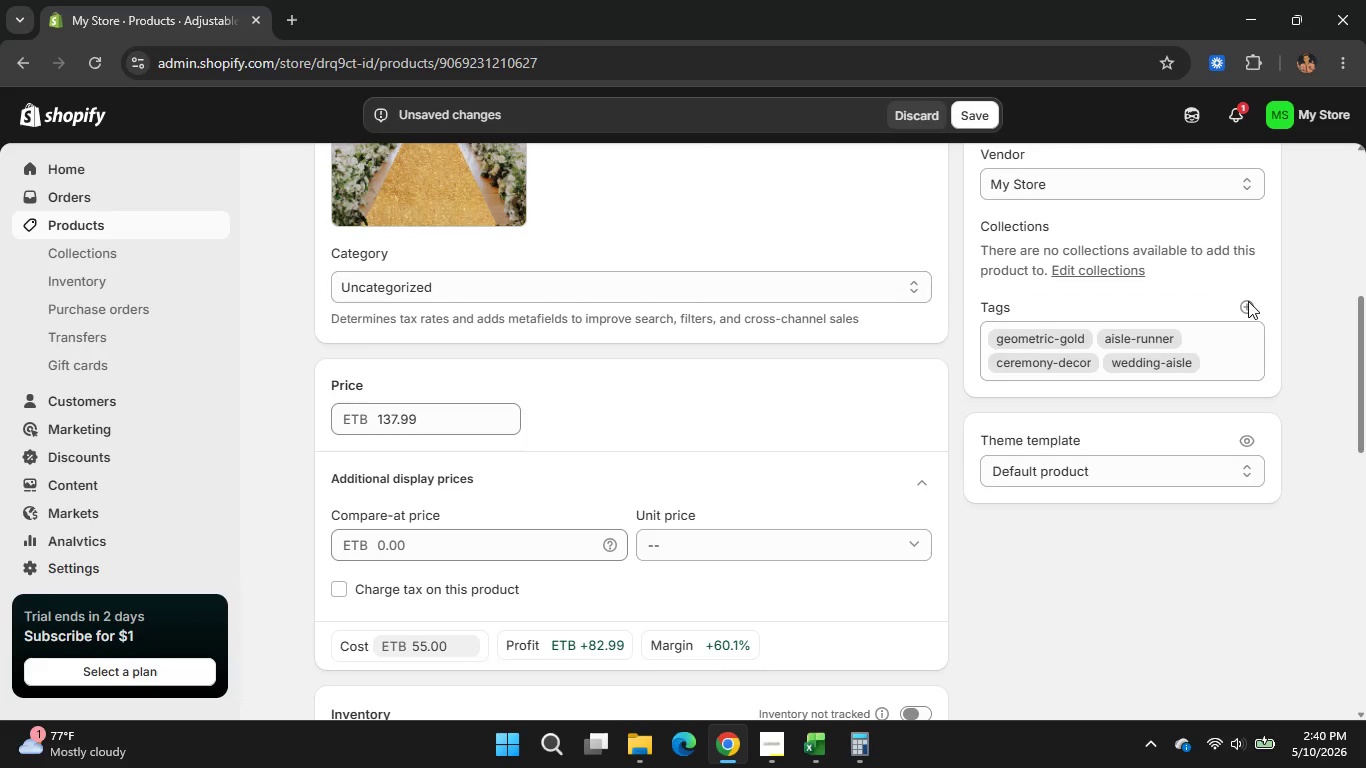 
left_click([1242, 304])
 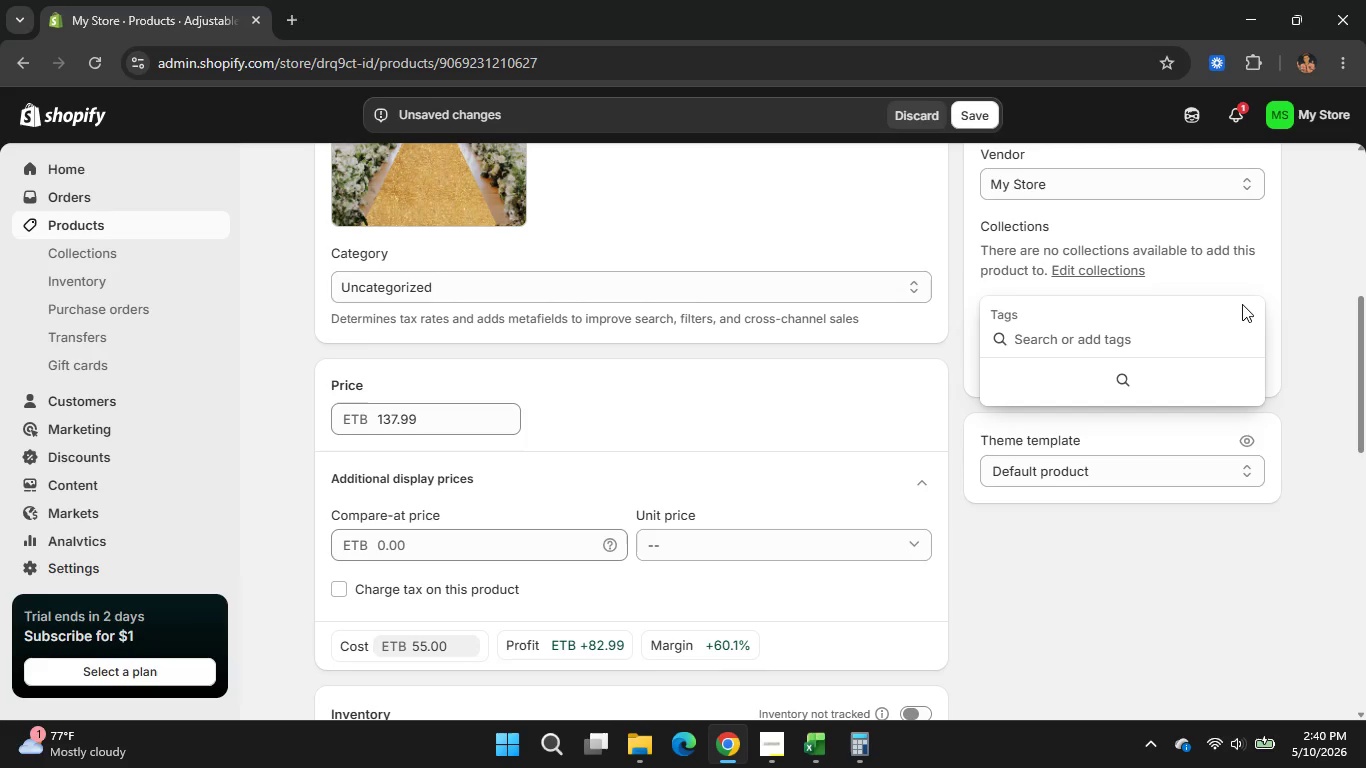 
type(floral-frame)
 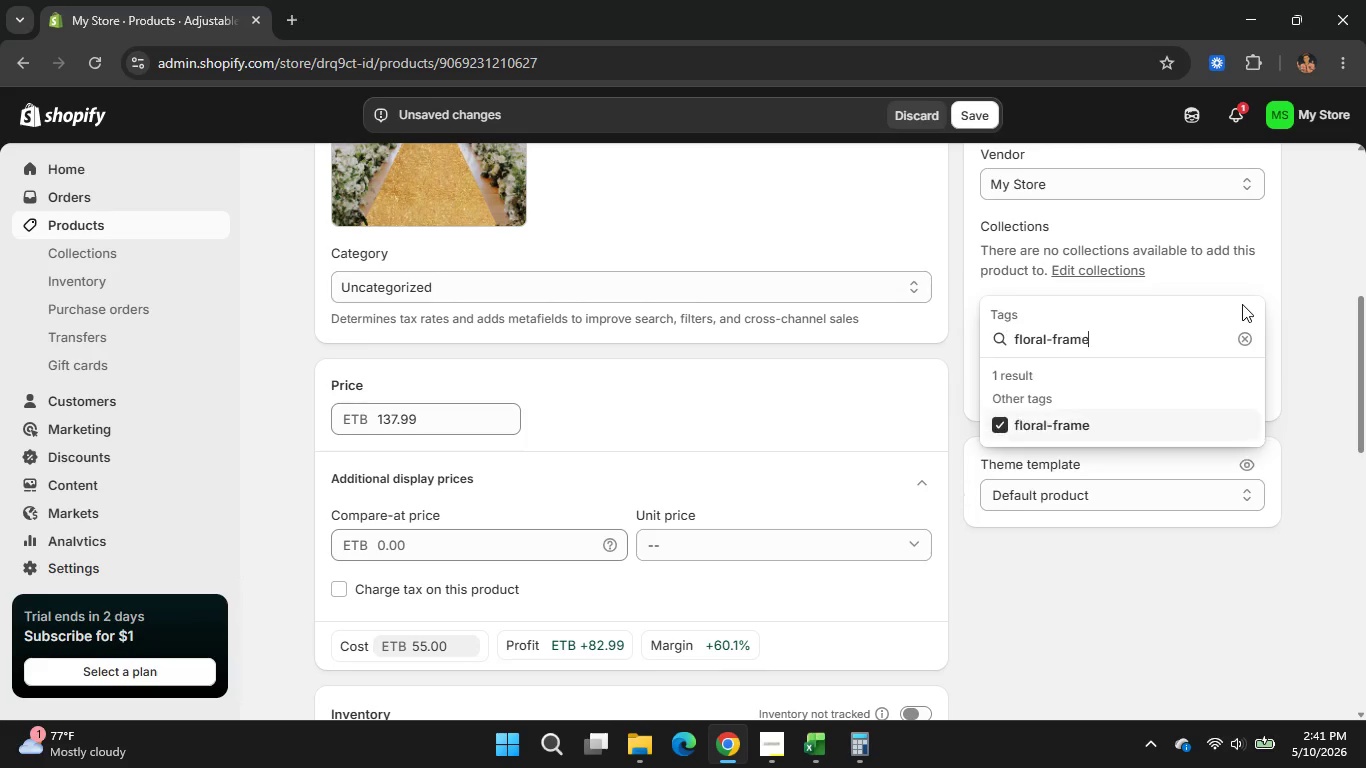 
key(Enter)
 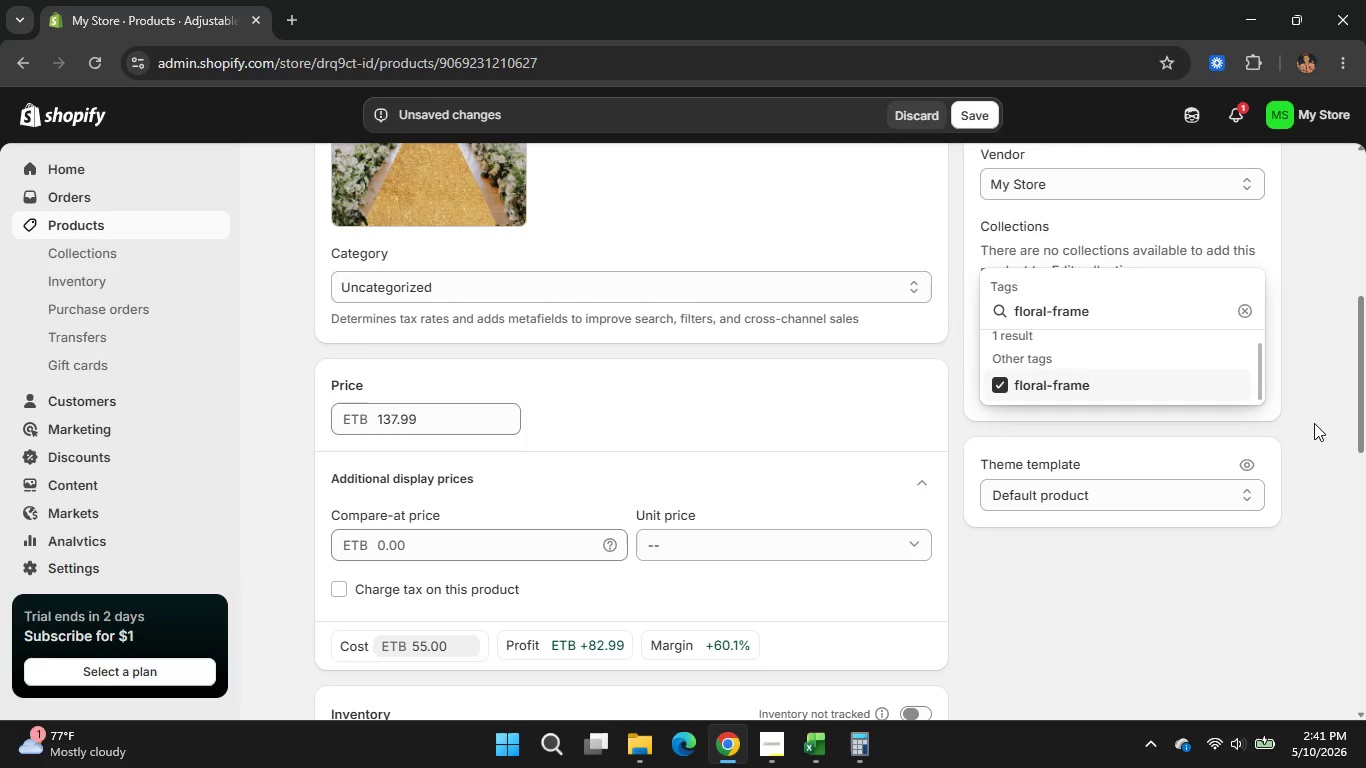 
left_click([1314, 423])
 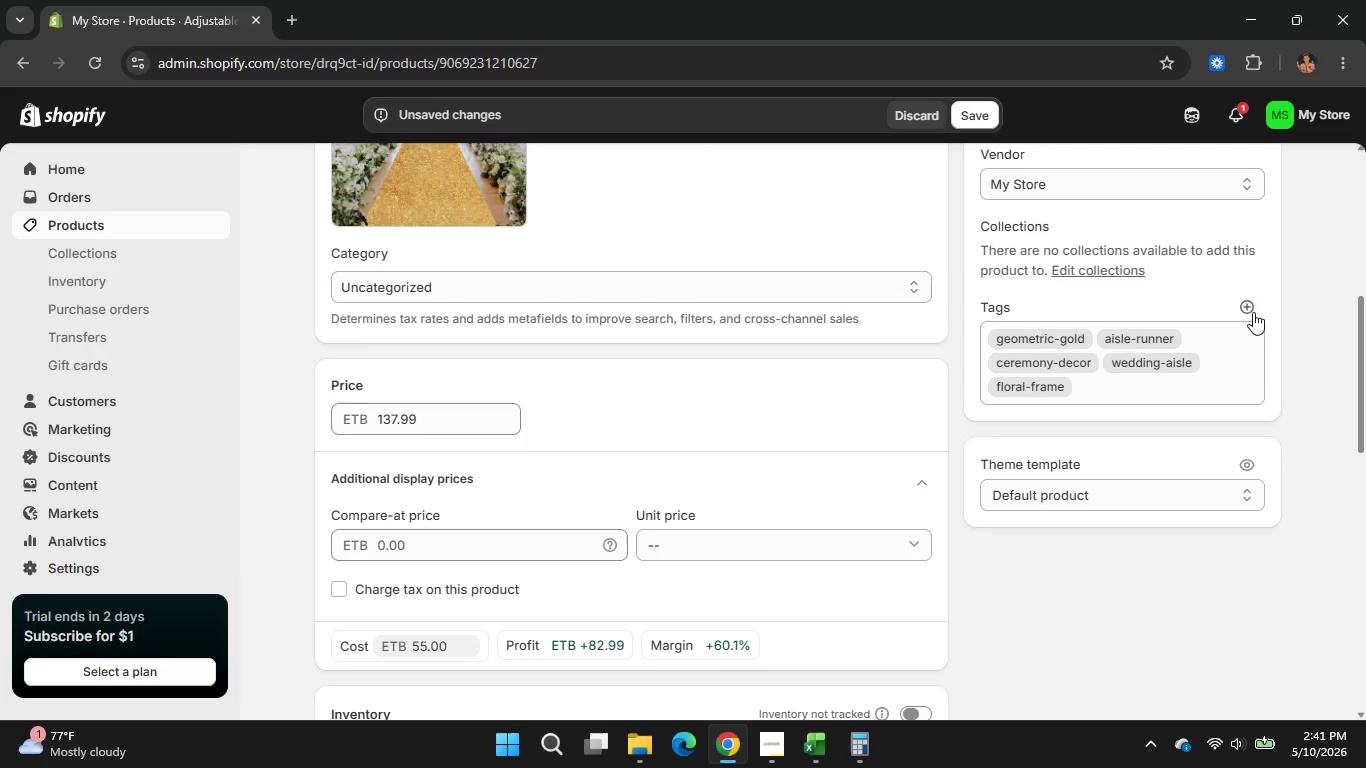 
left_click([1253, 312])
 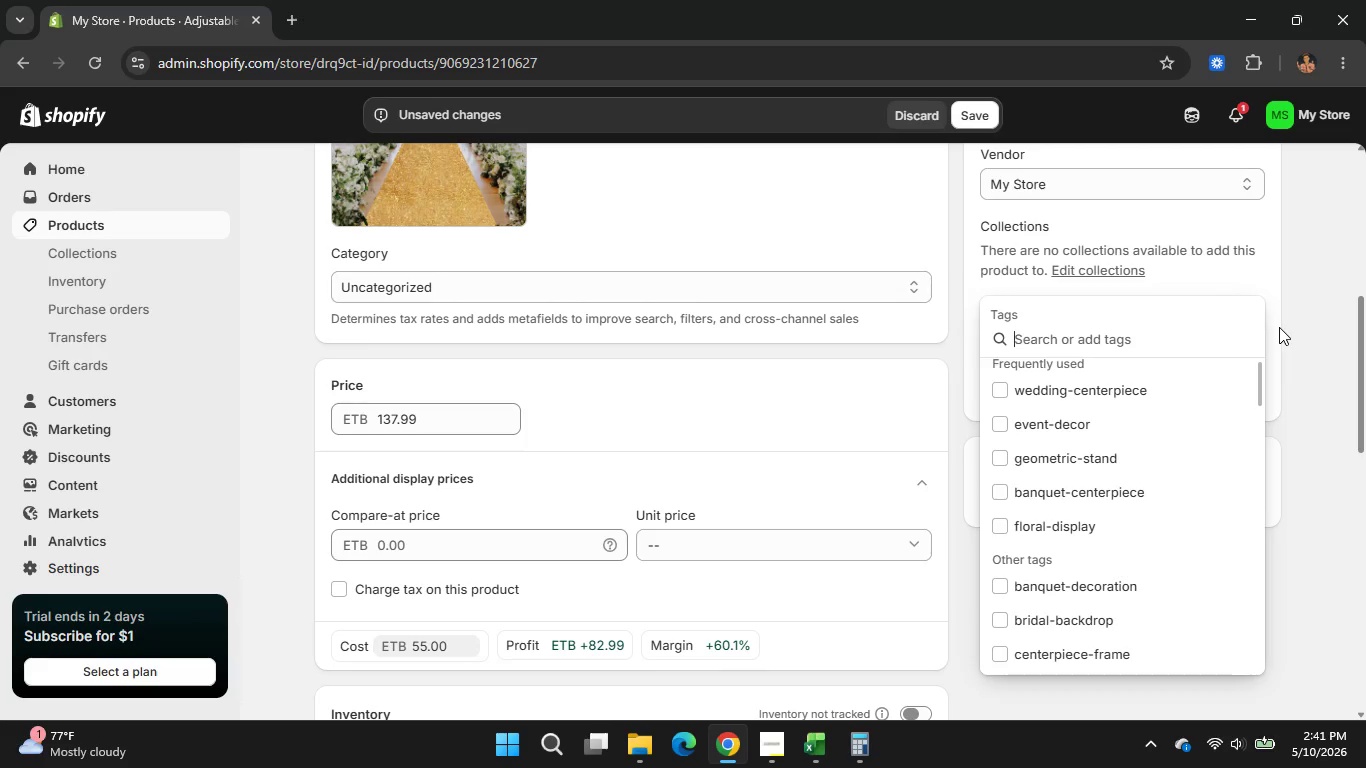 
wait(7.55)
 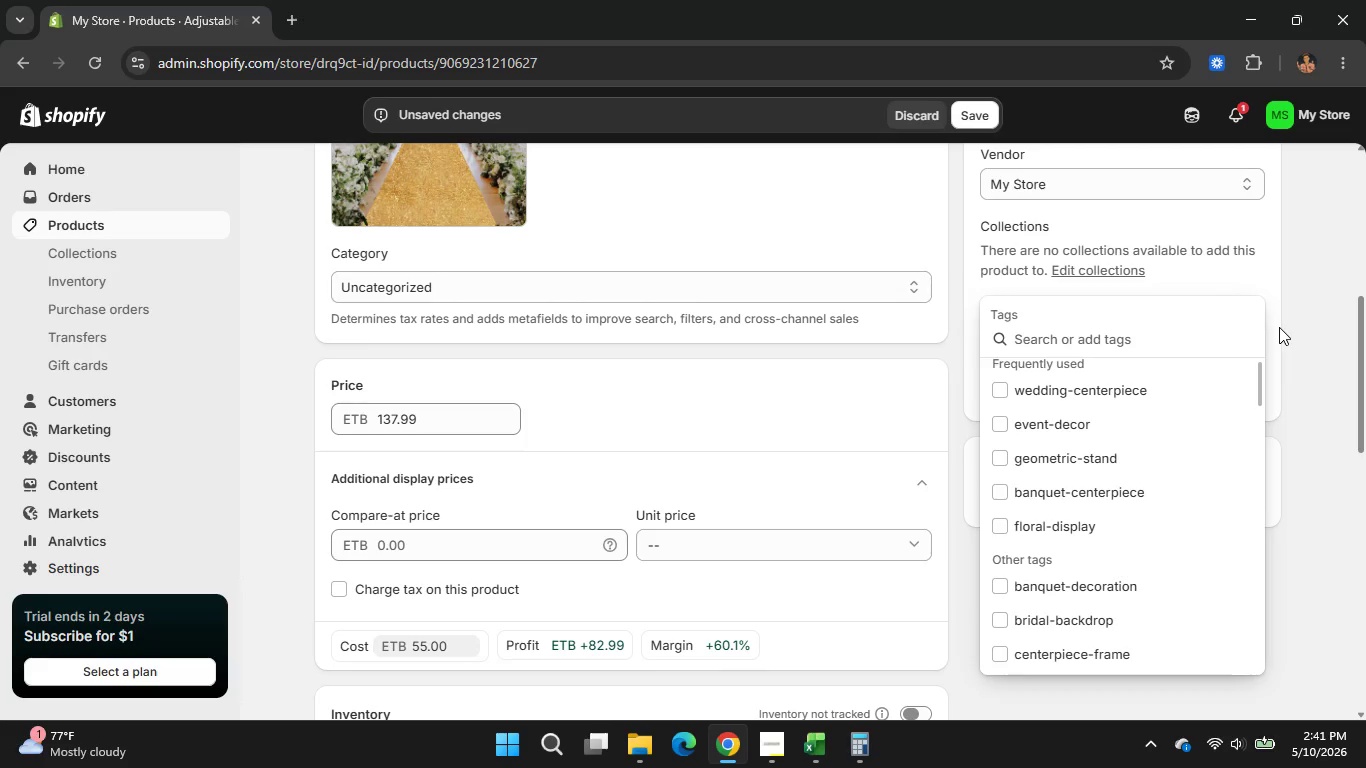 
type(gold-stand)
 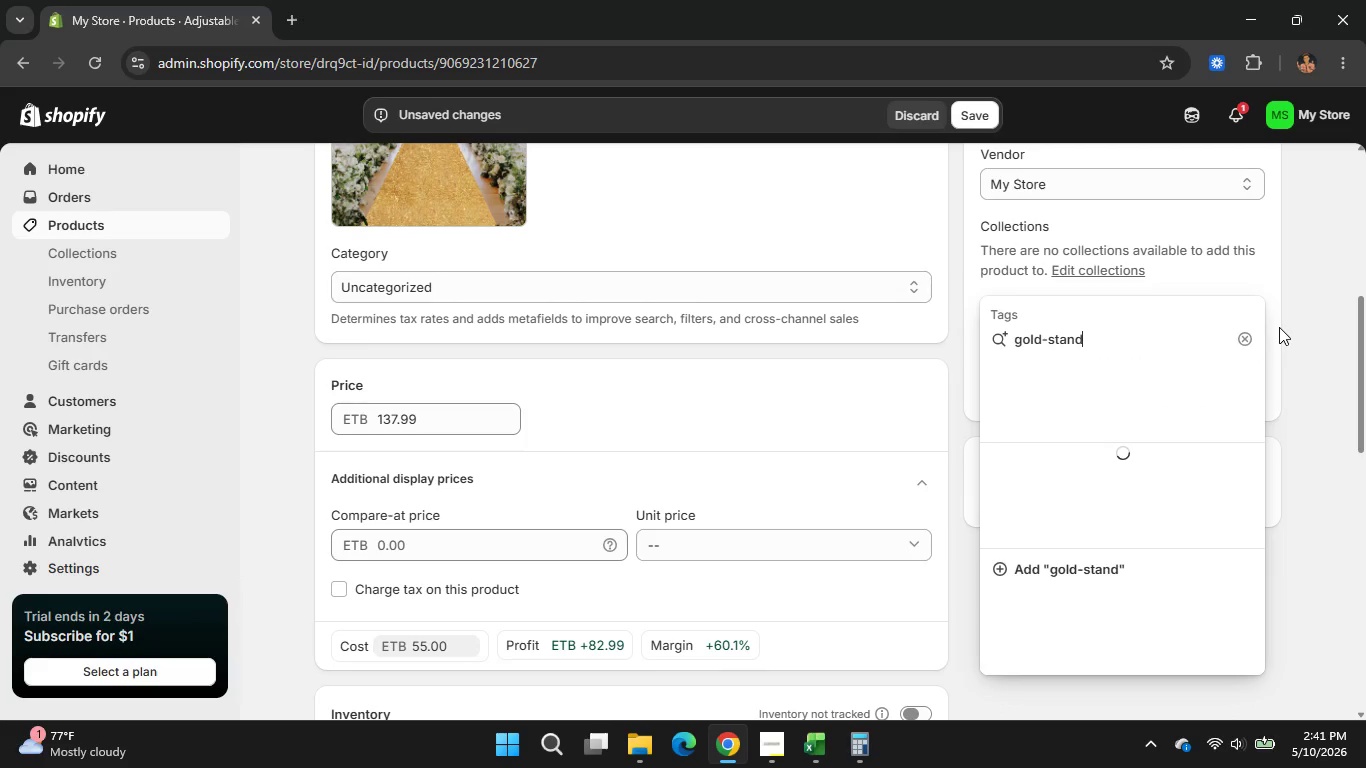 
key(Enter)
 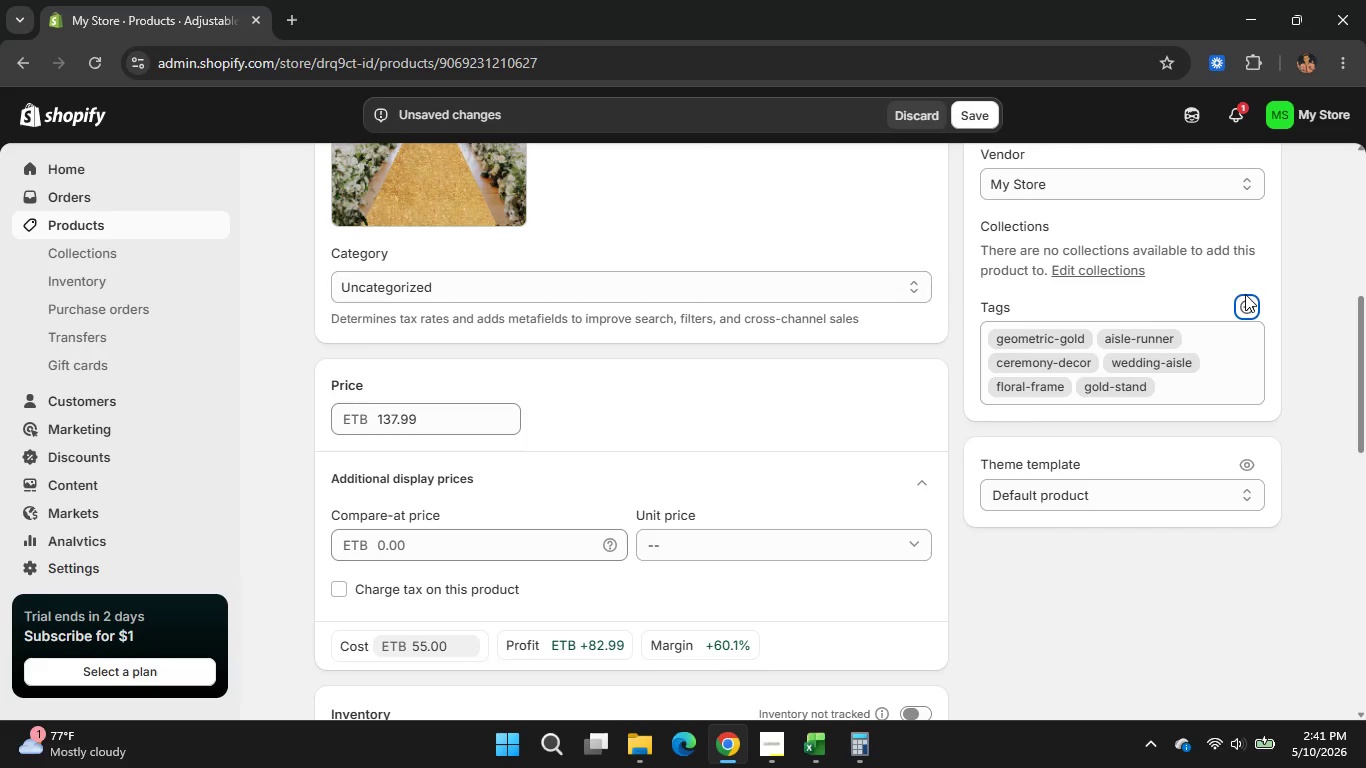 
left_click([1245, 294])
 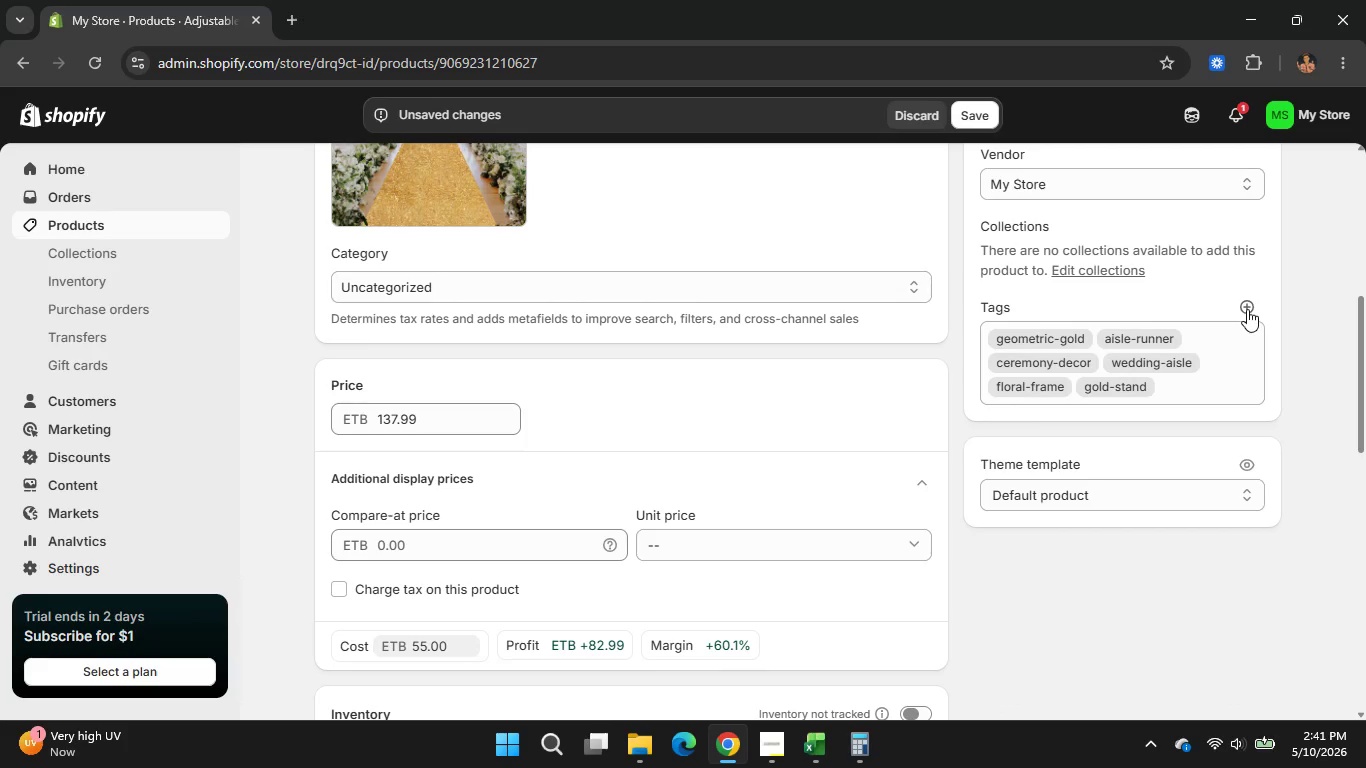 
left_click([1247, 309])
 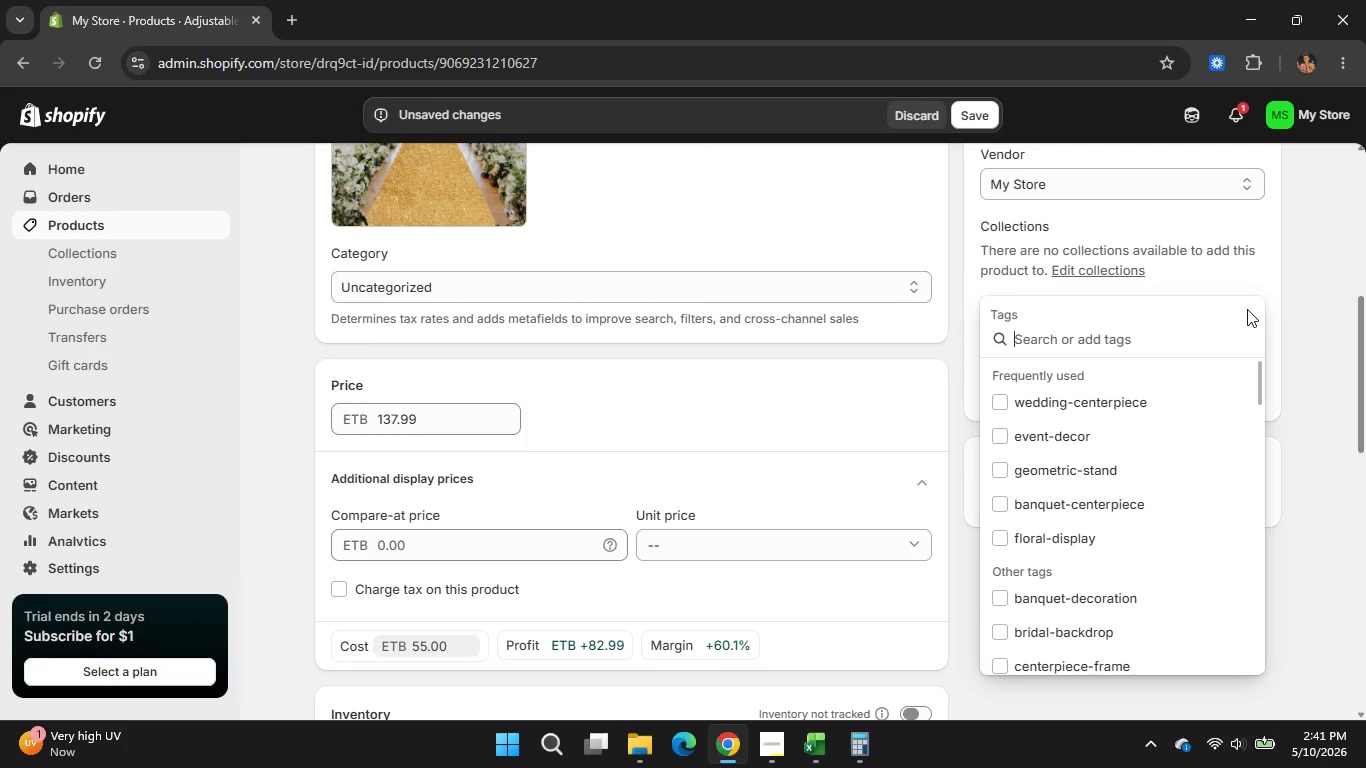 
wait(9.33)
 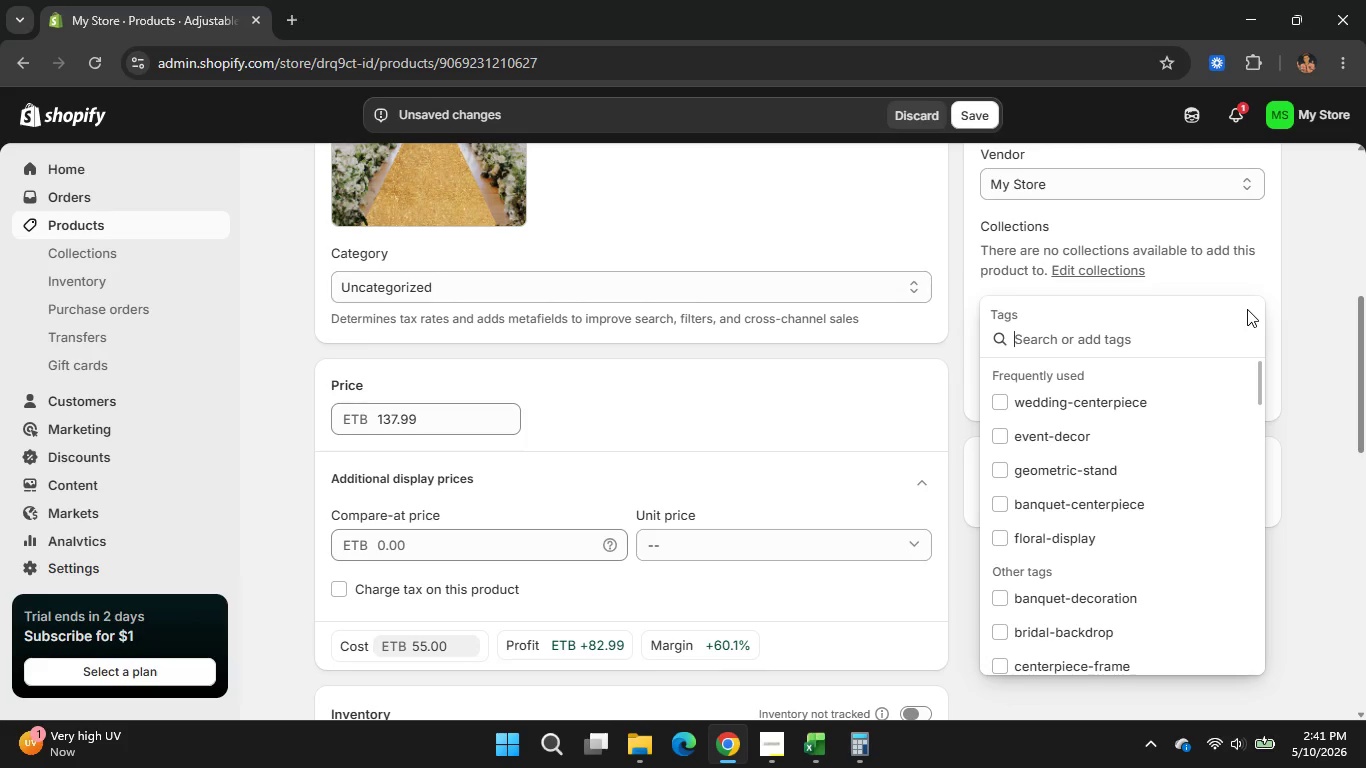 
type(luxury)
 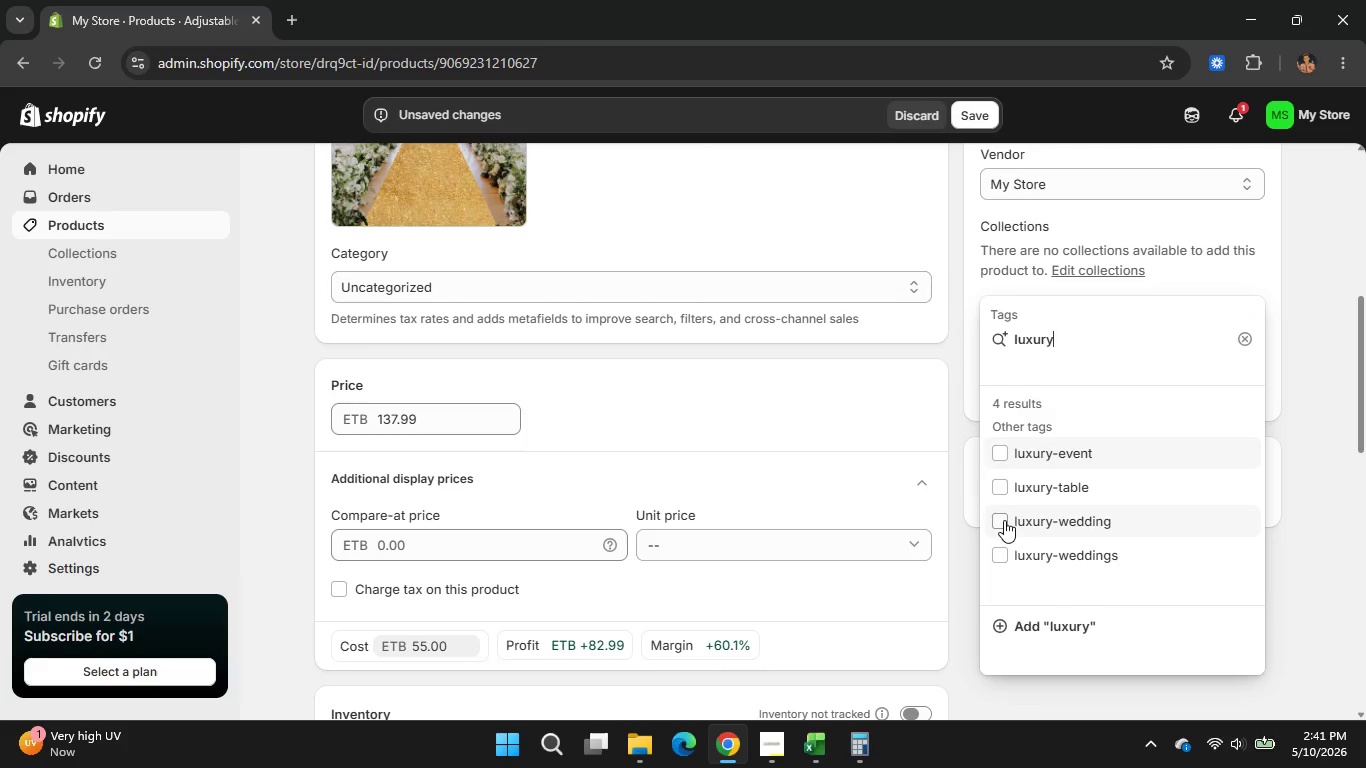 
left_click([1004, 520])
 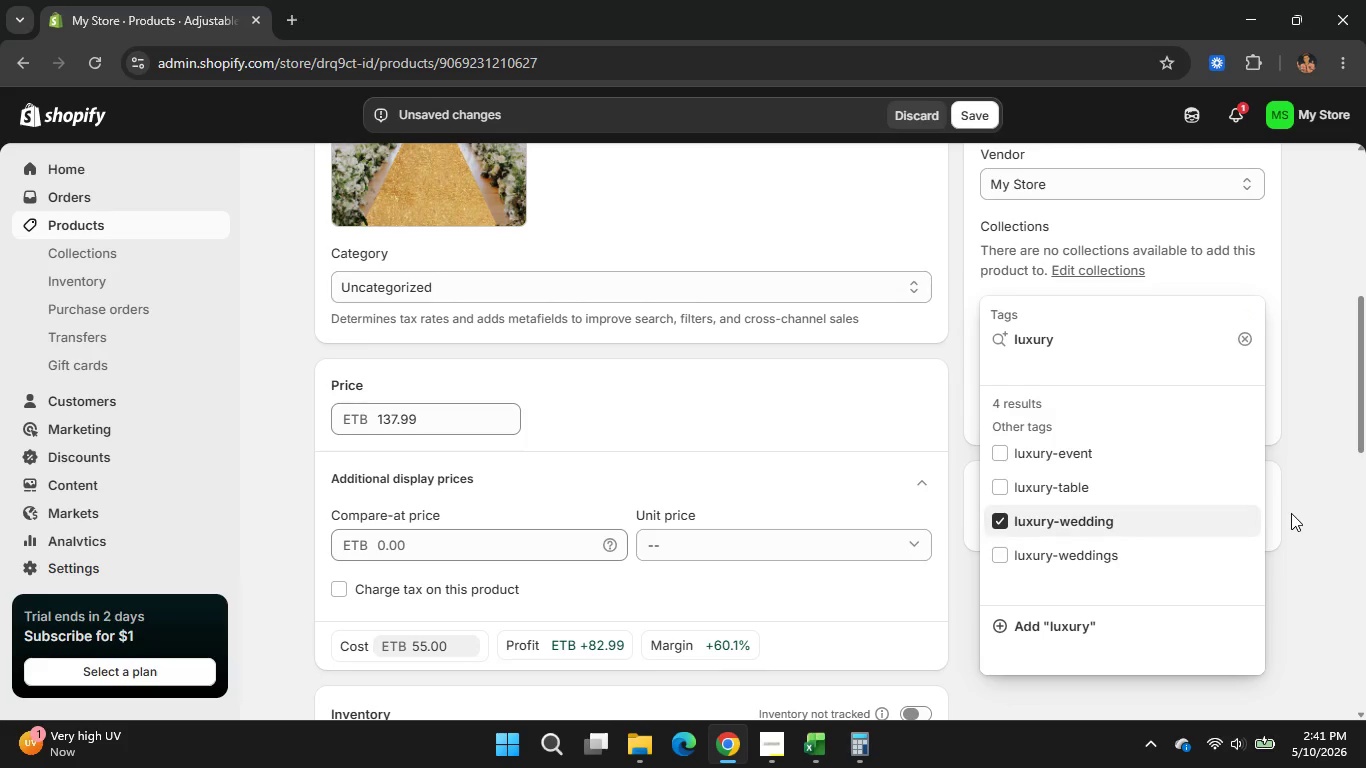 
left_click([1291, 513])
 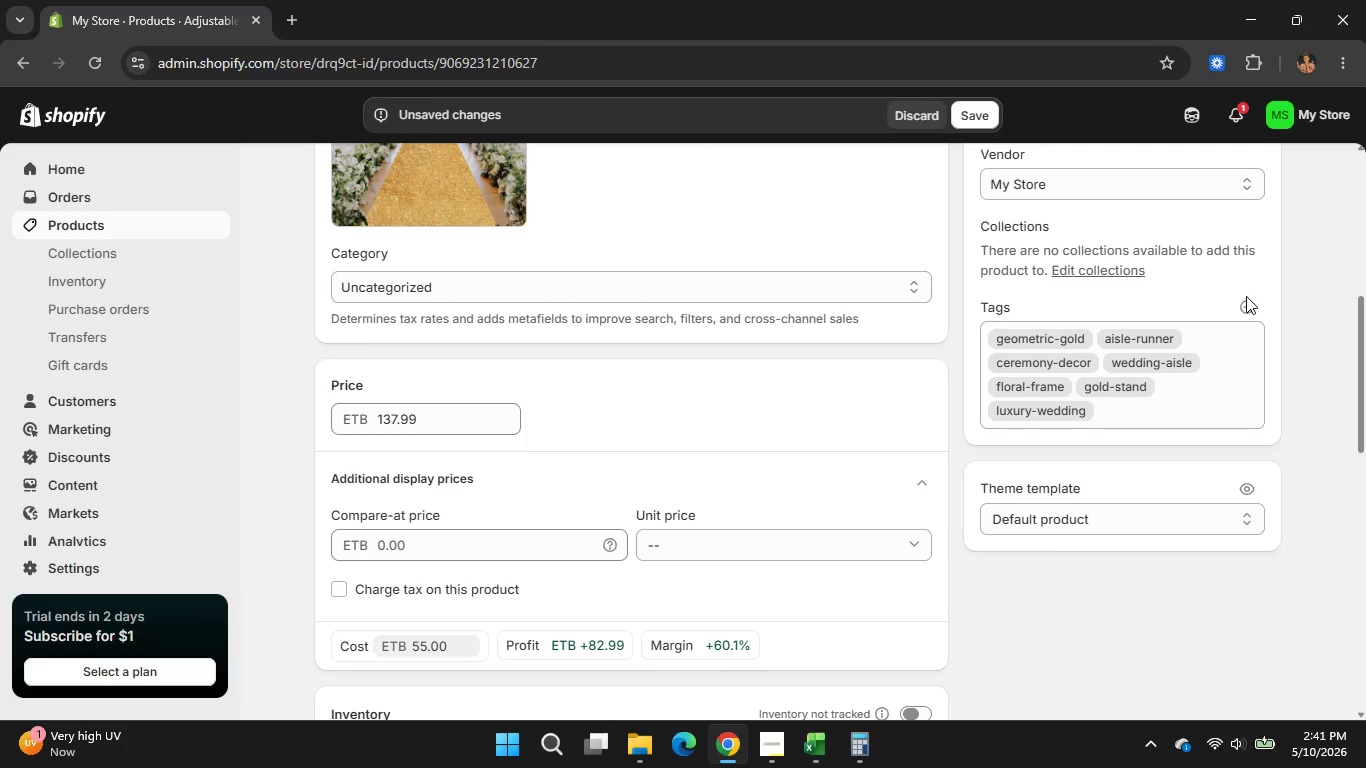 
left_click([1246, 296])
 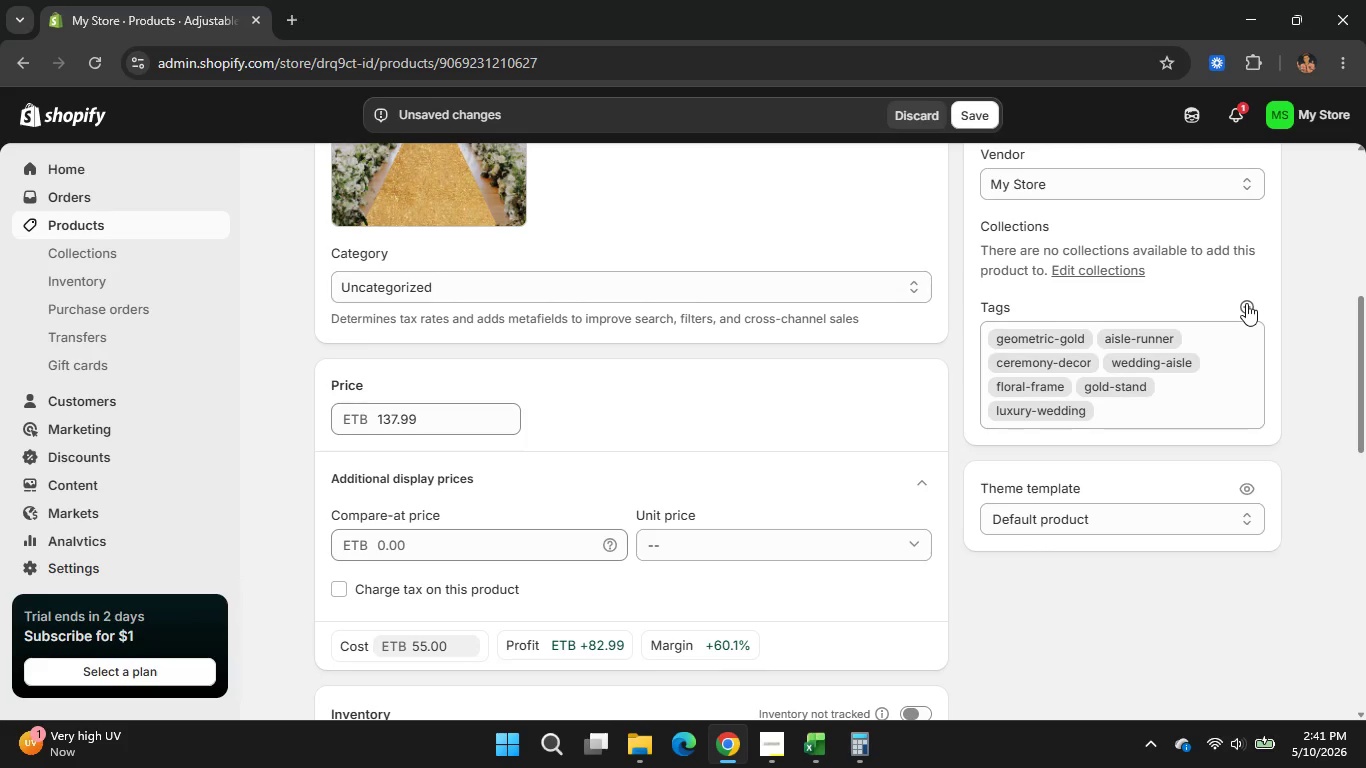 
left_click([1246, 303])
 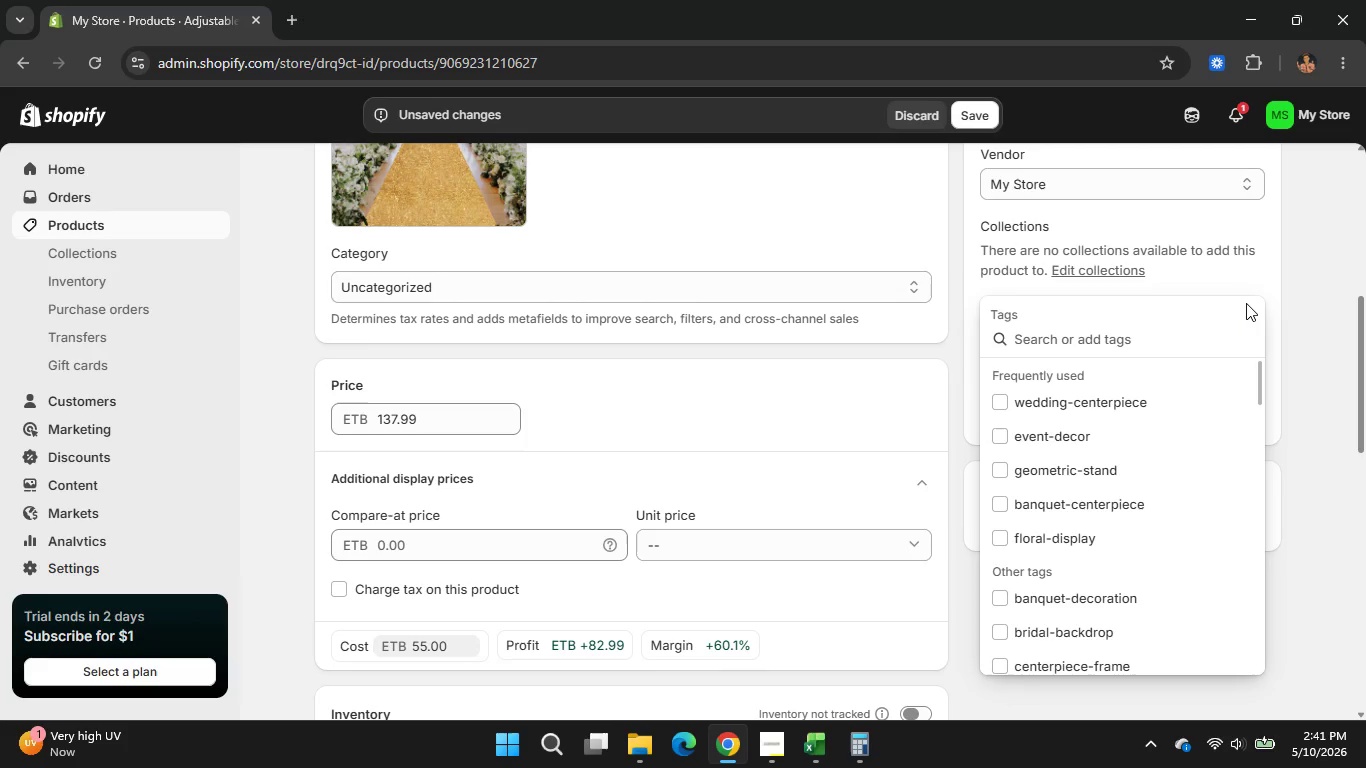 
wait(5.03)
 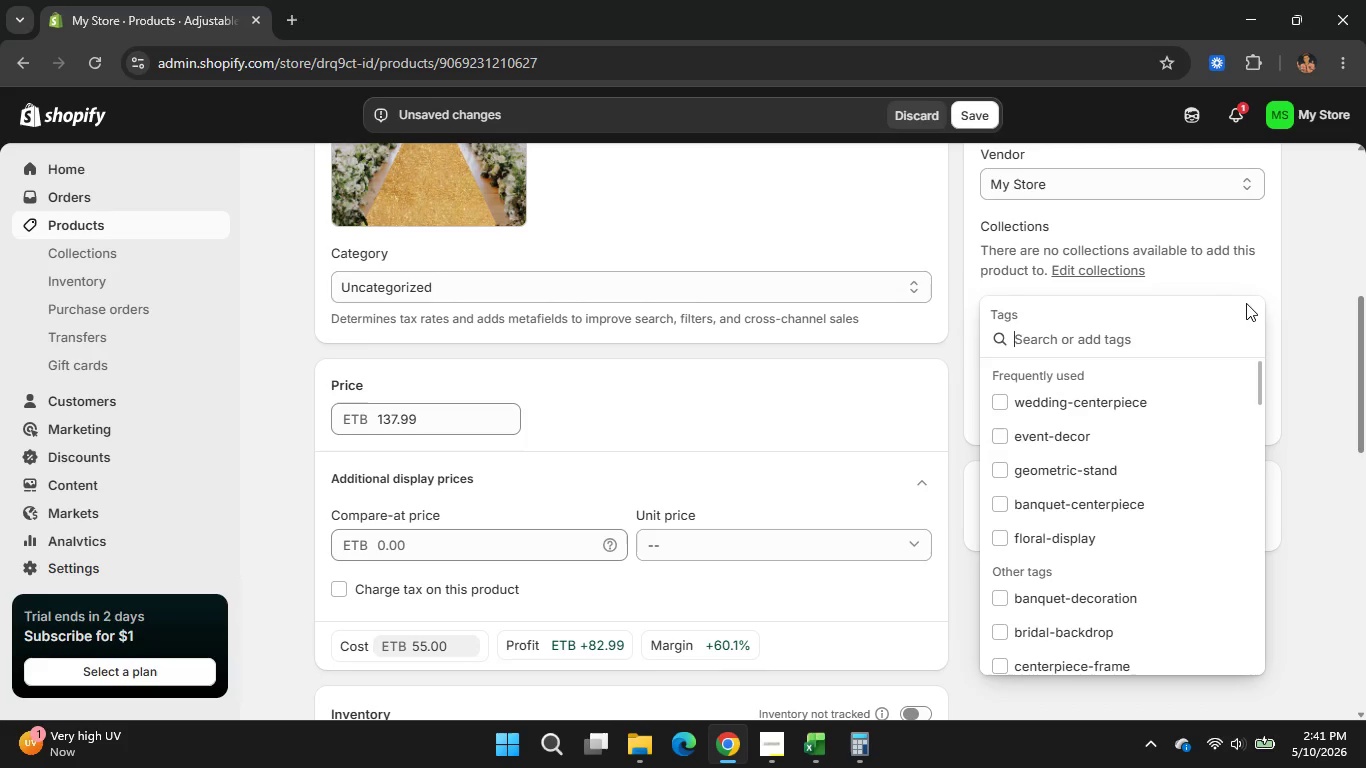 
type(reception-decoration)
 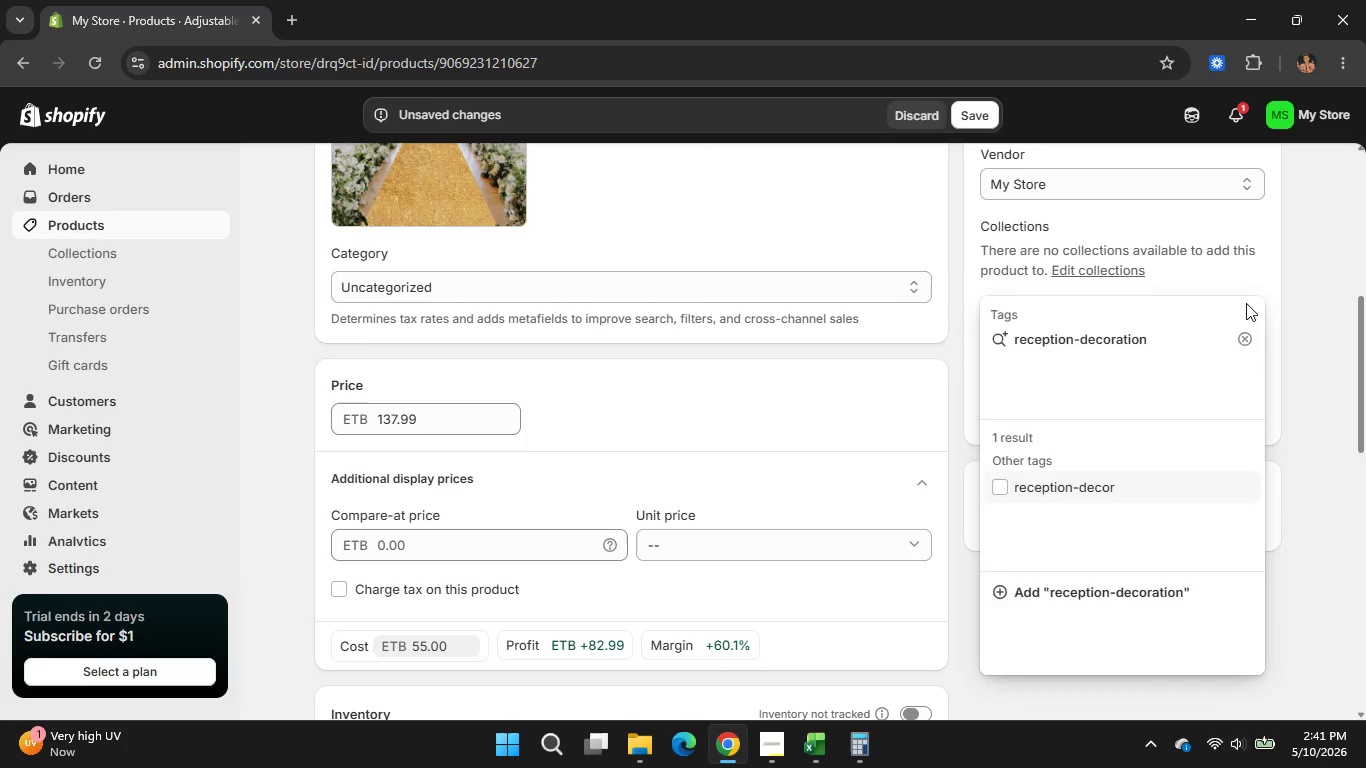 
key(Enter)
 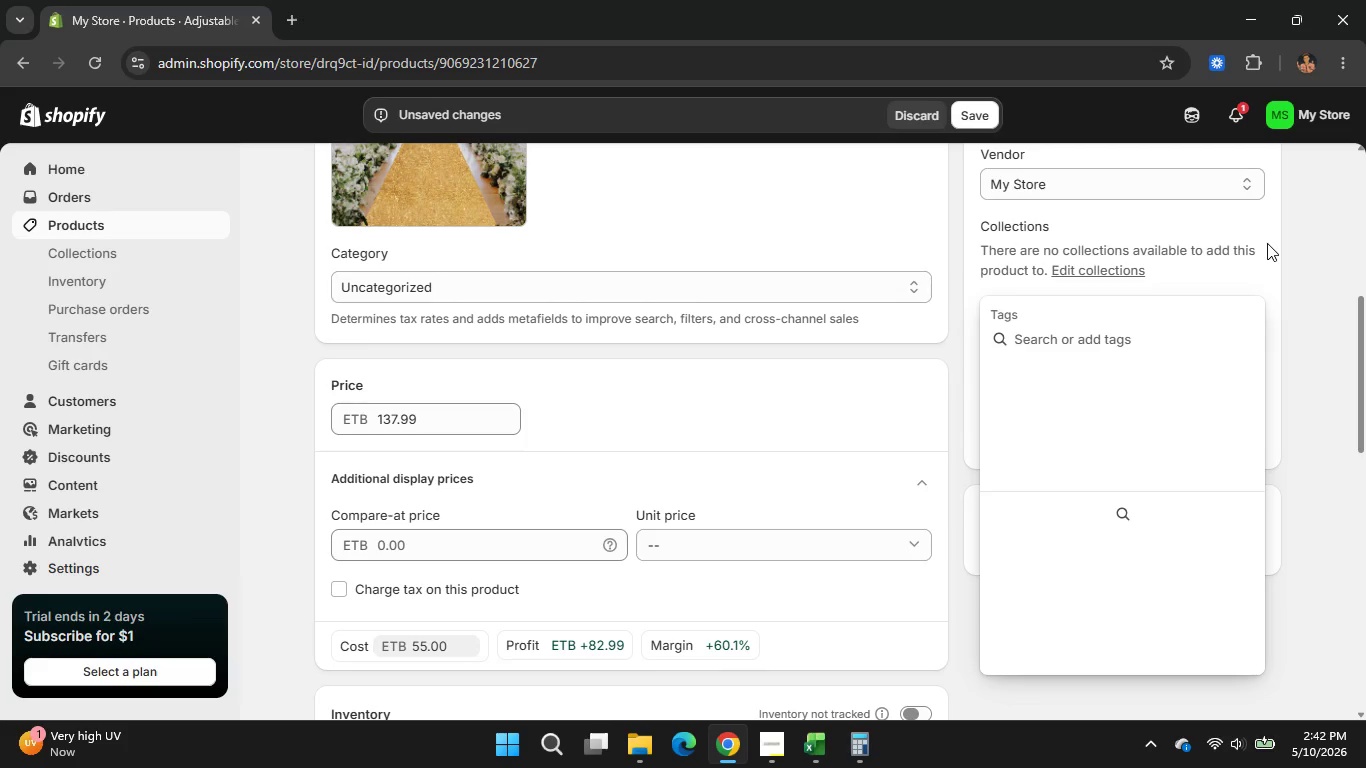 
left_click([1311, 316])
 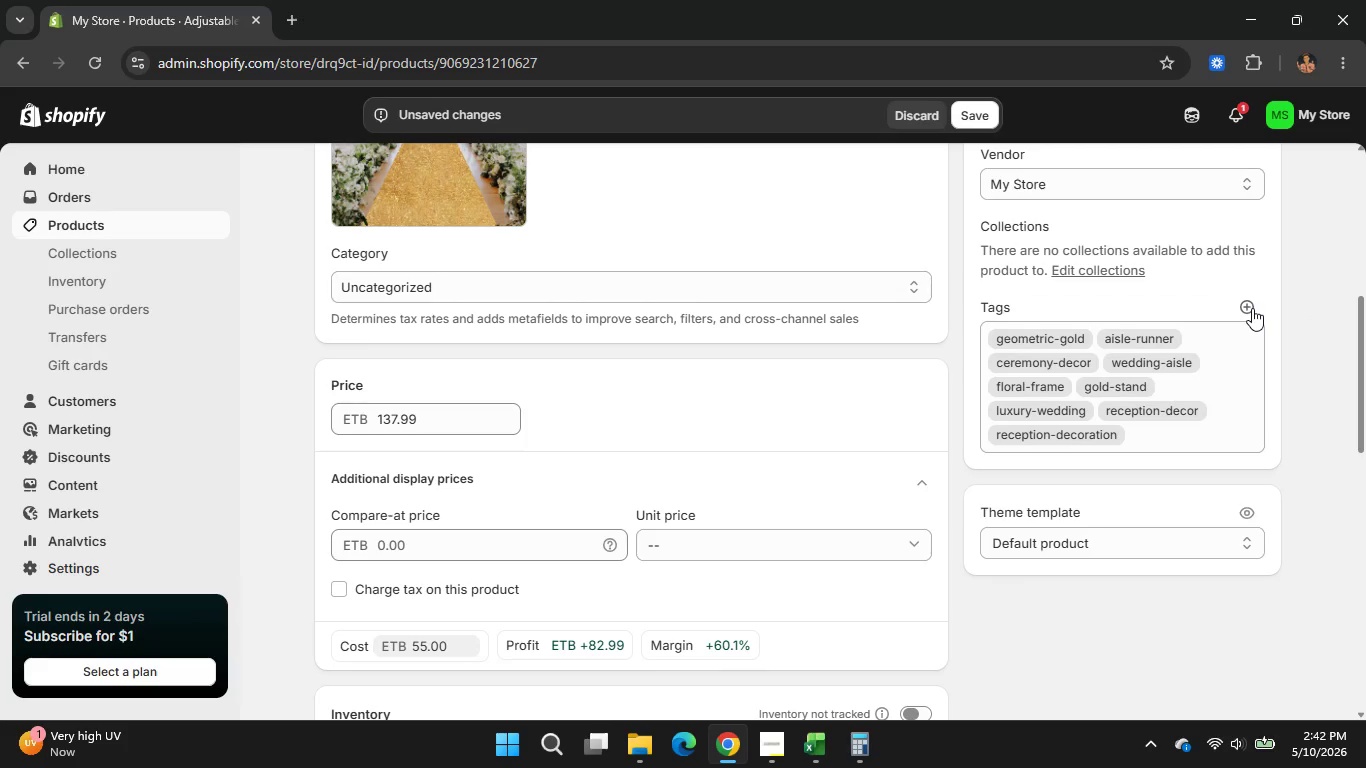 
left_click([1251, 304])
 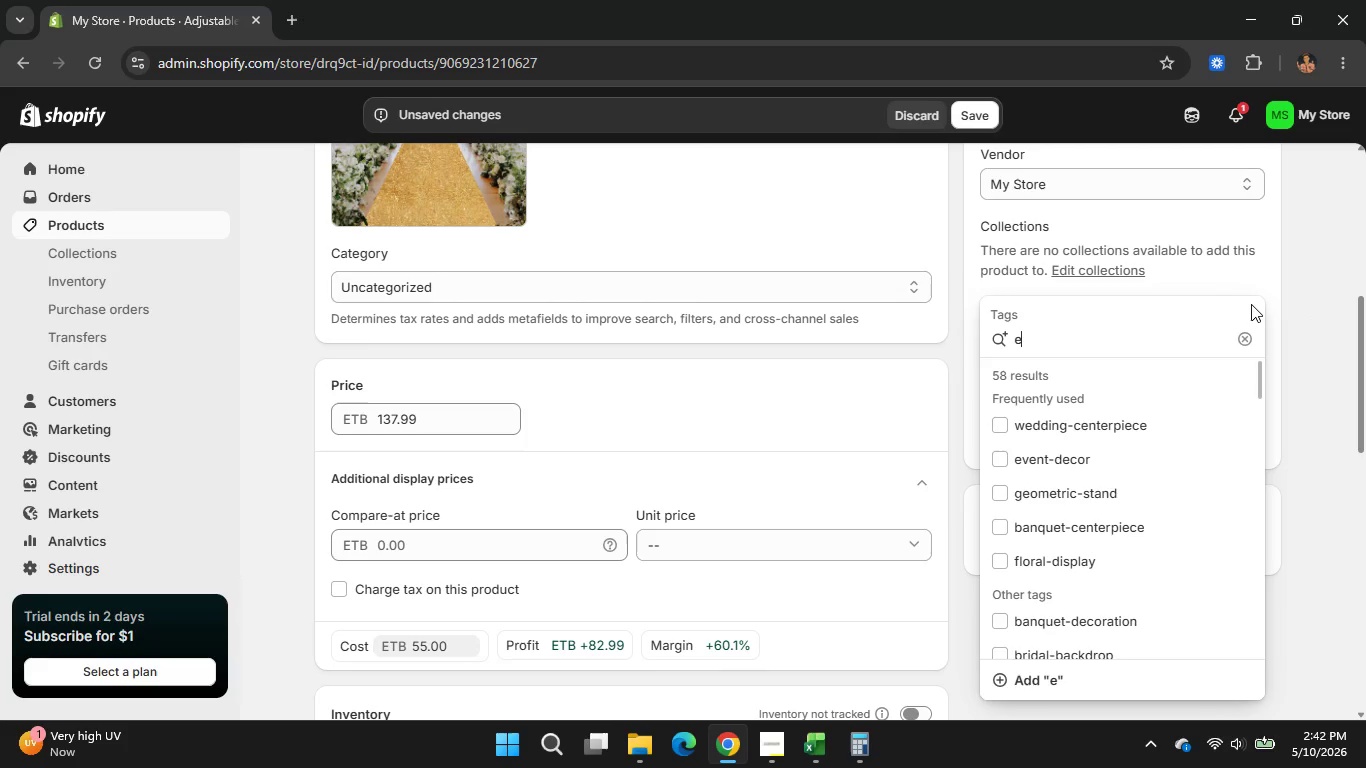 
type(event-displaly)
key(Backspace)
key(Backspace)
type(y)
 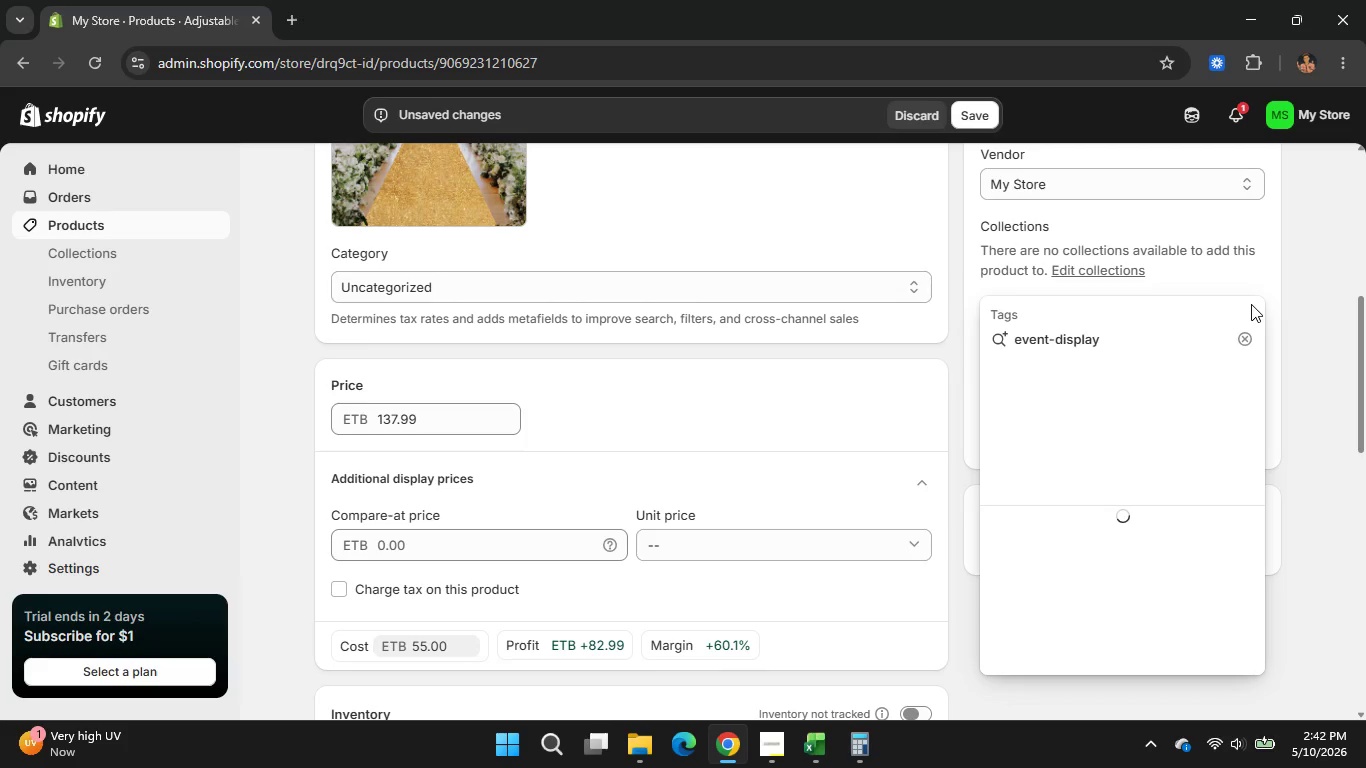 
key(Enter)
 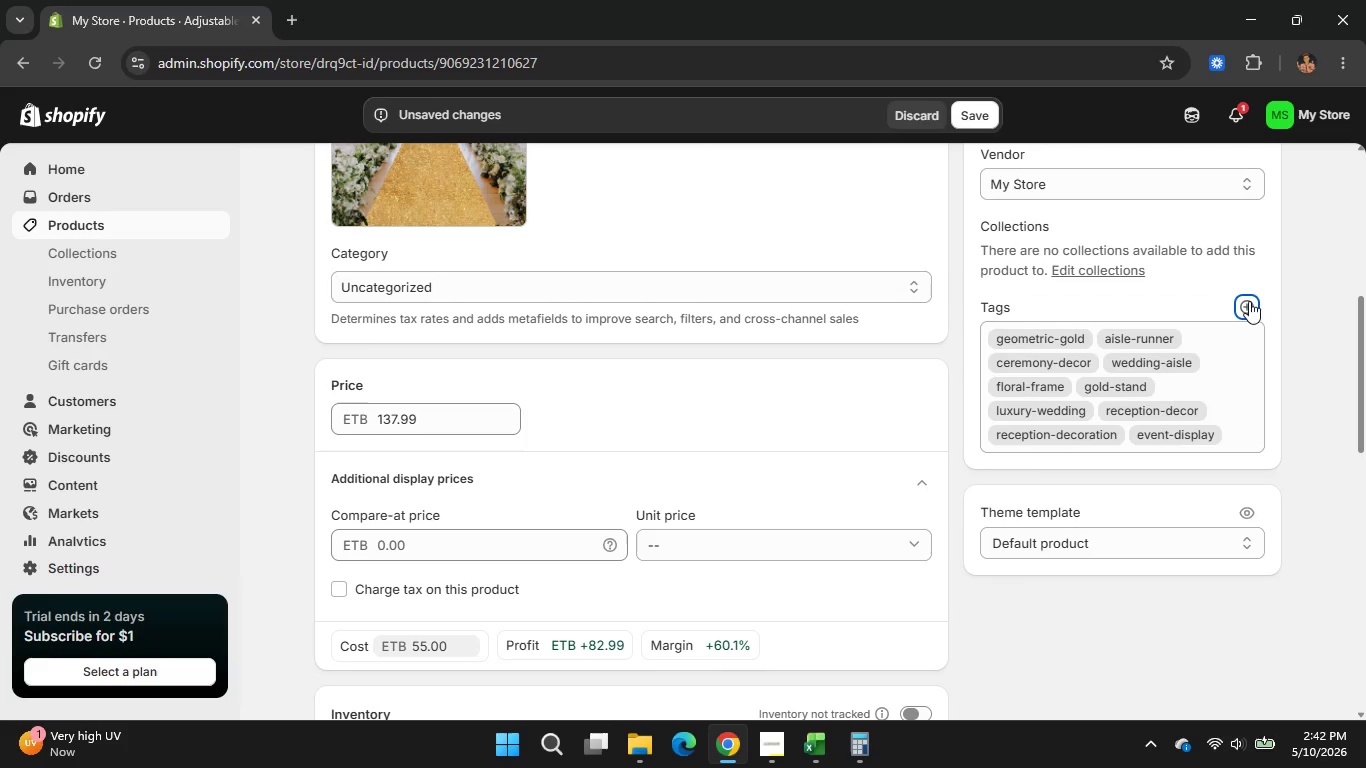 
left_click([1248, 295])
 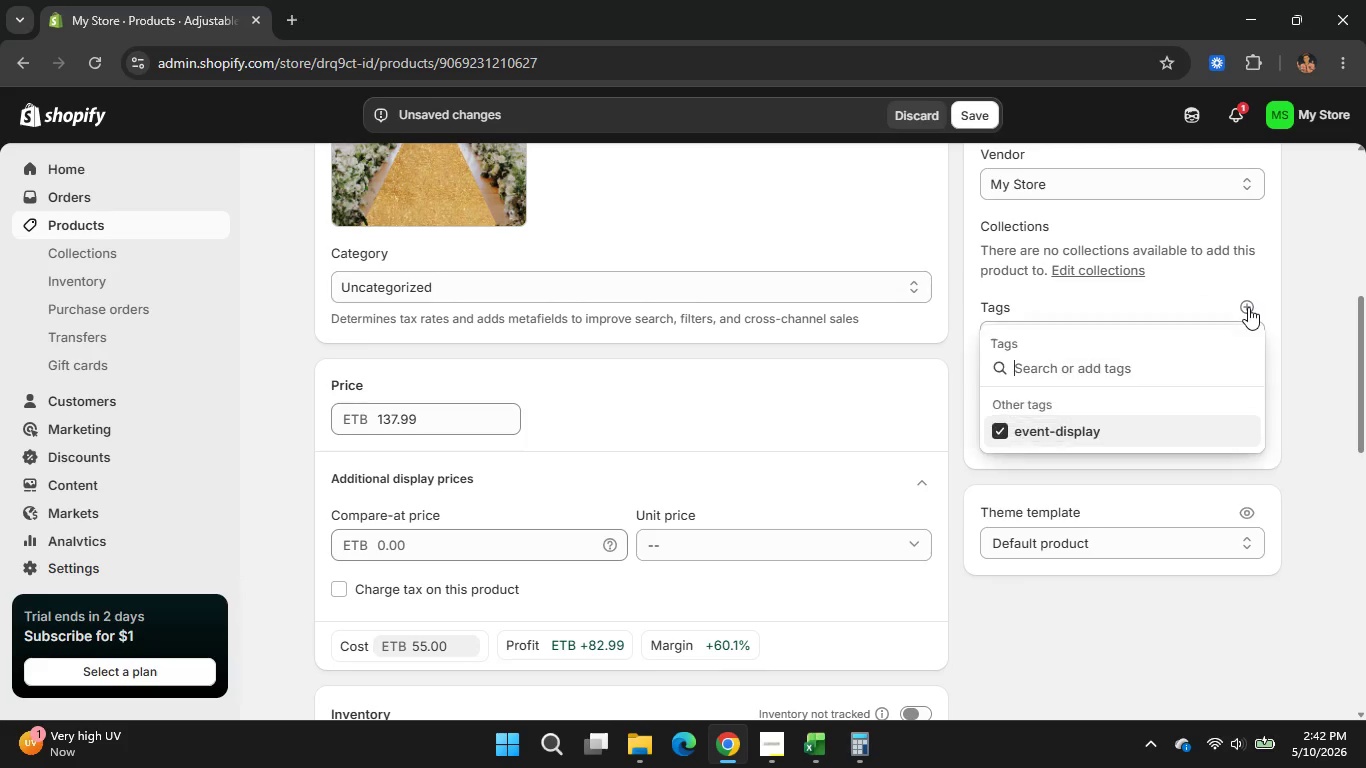 
left_click([1248, 307])
 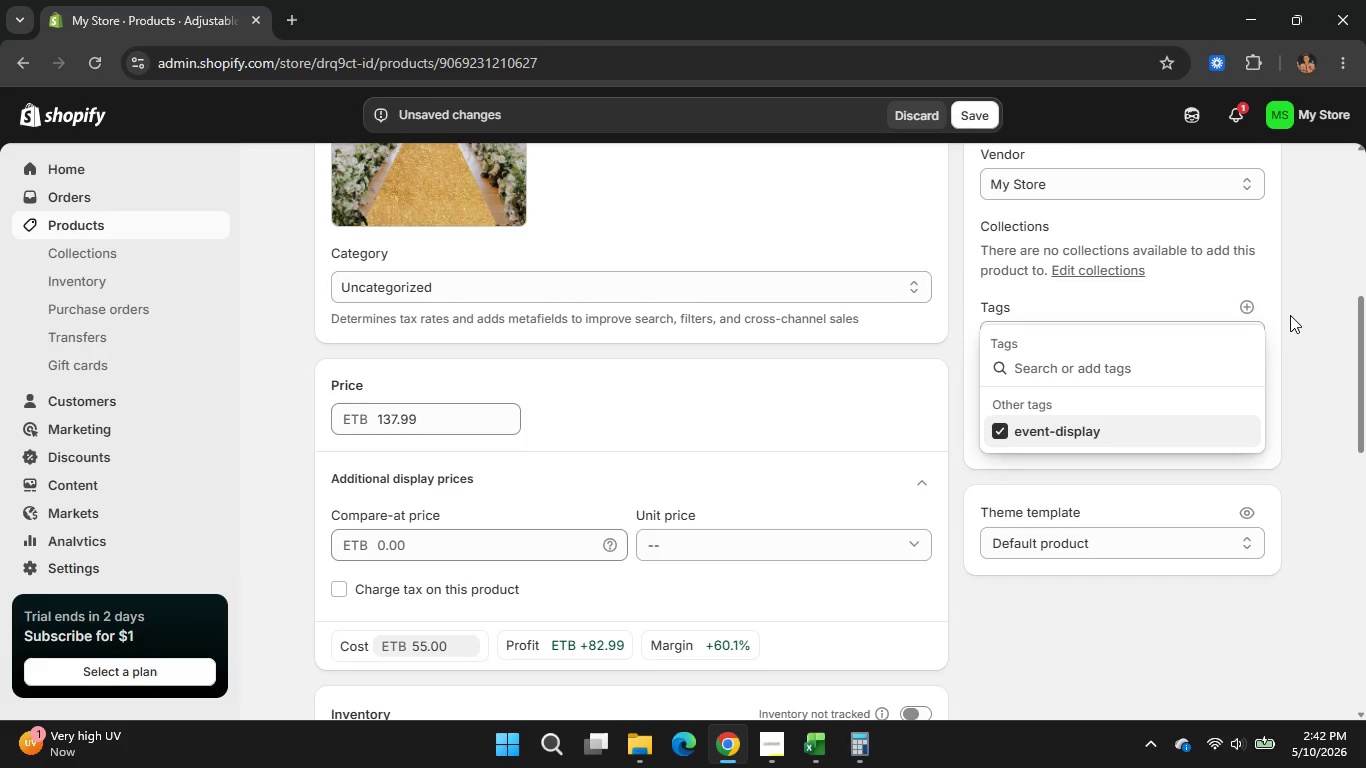 
wait(5.05)
 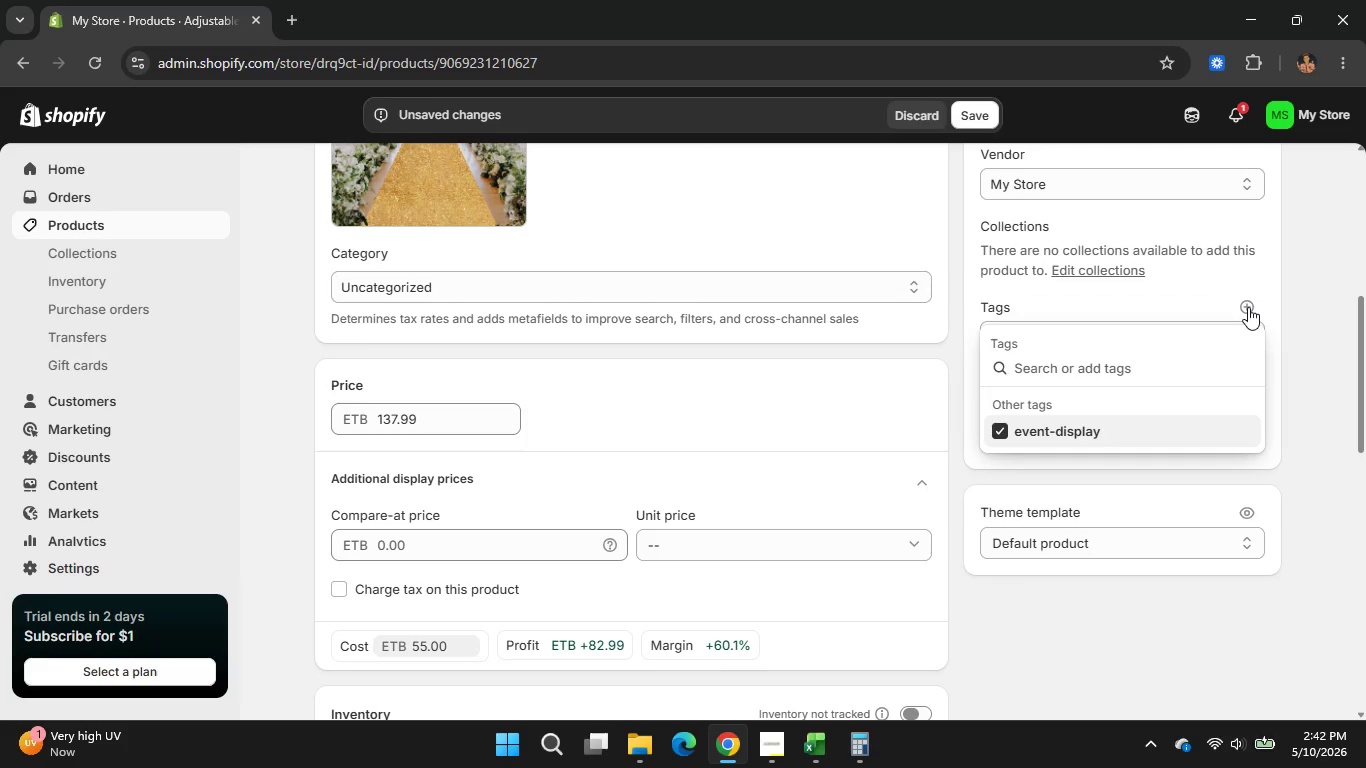 
type(aisle )
key(Backspace)
type(-decoration)
 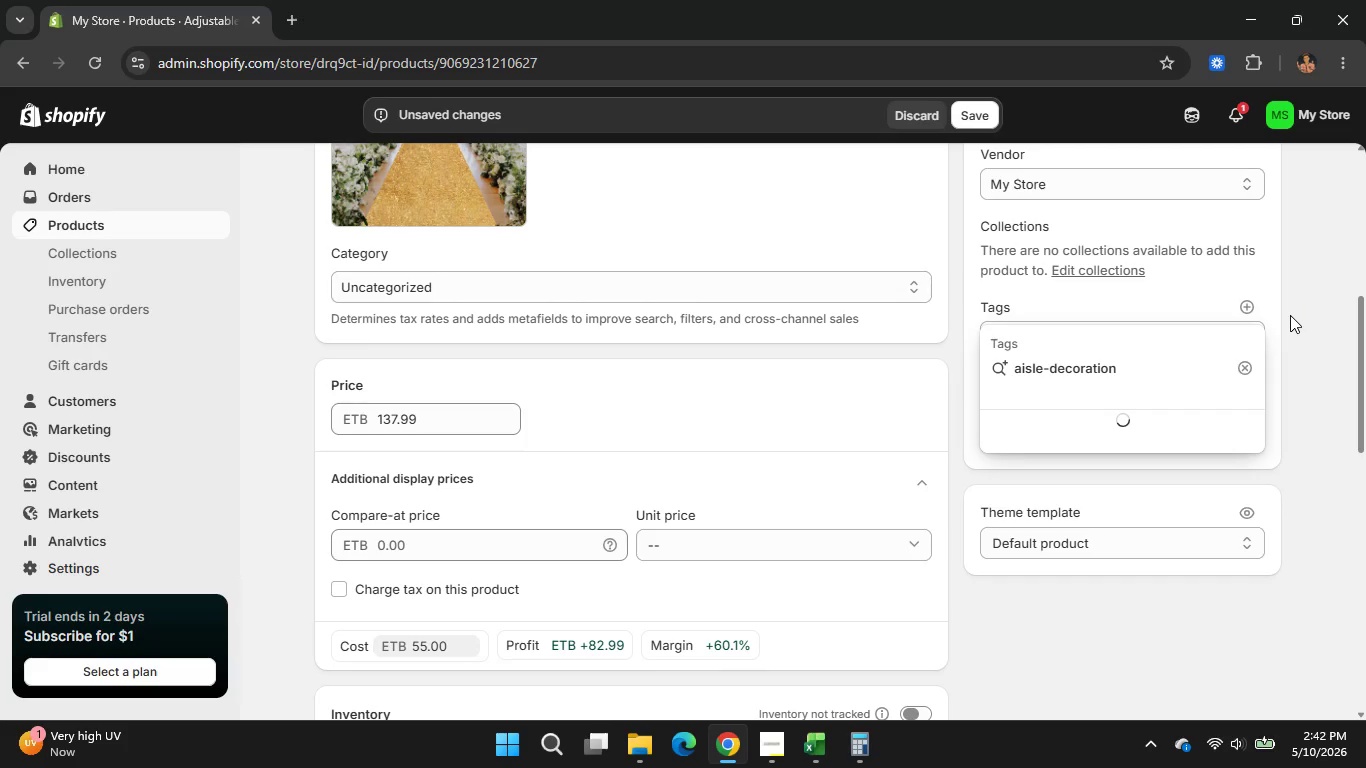 
key(Enter)
 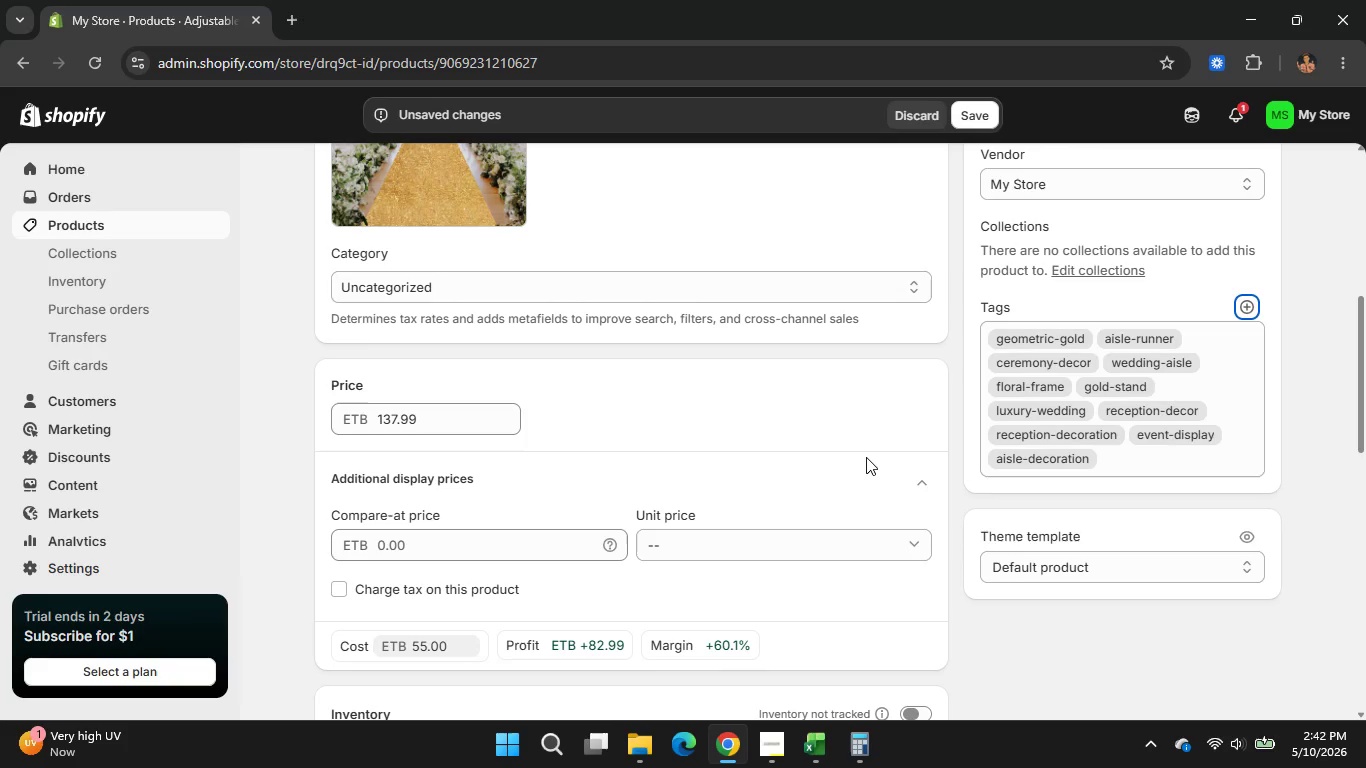 
scroll: coordinate [865, 457], scroll_direction: down, amount: 16.0
 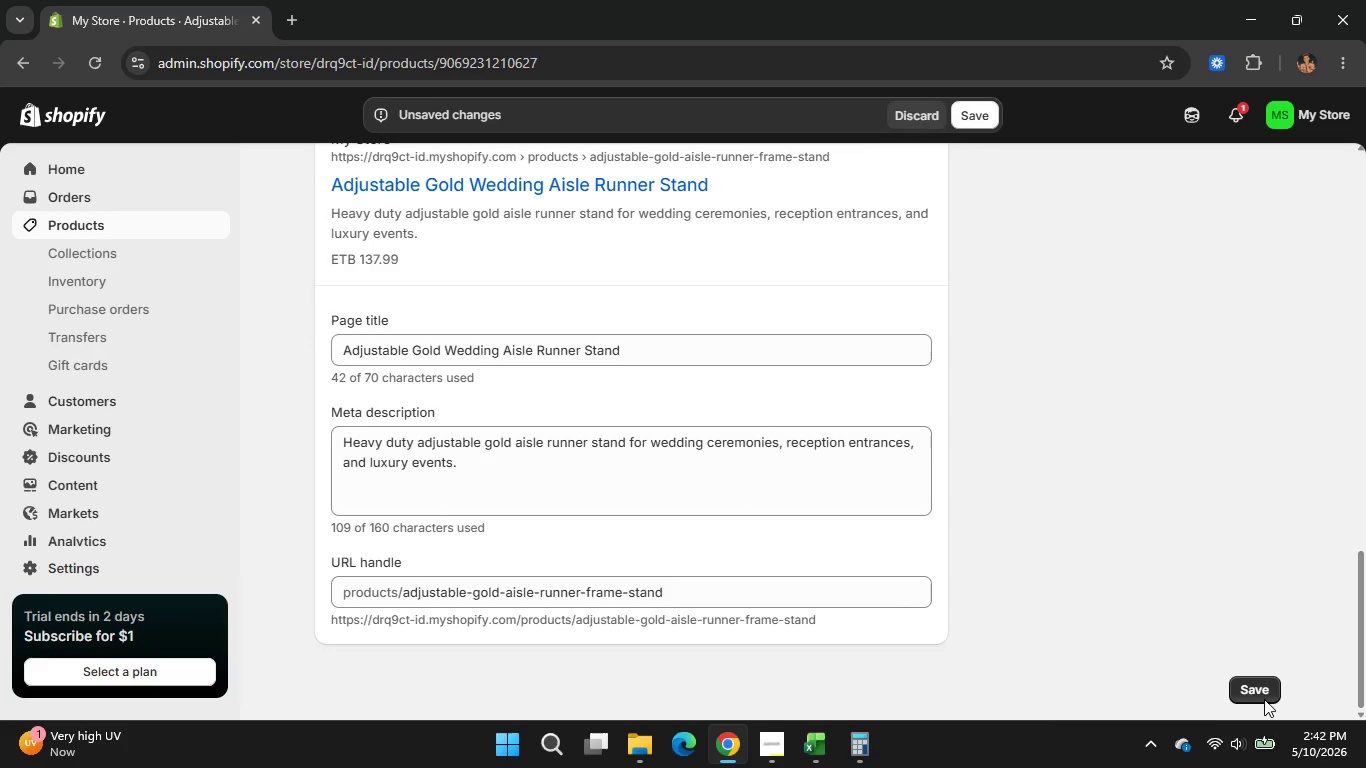 
left_click([1257, 694])